 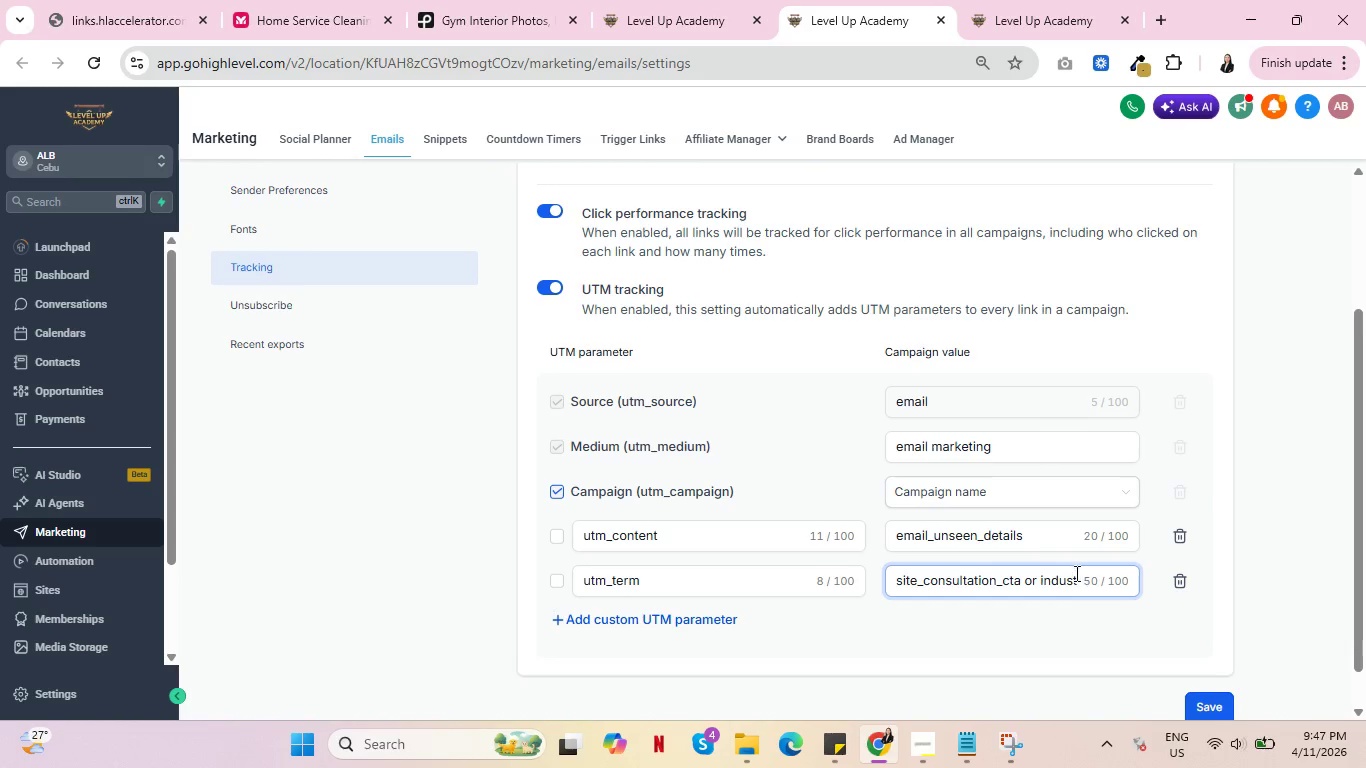 
left_click([1075, 573])
 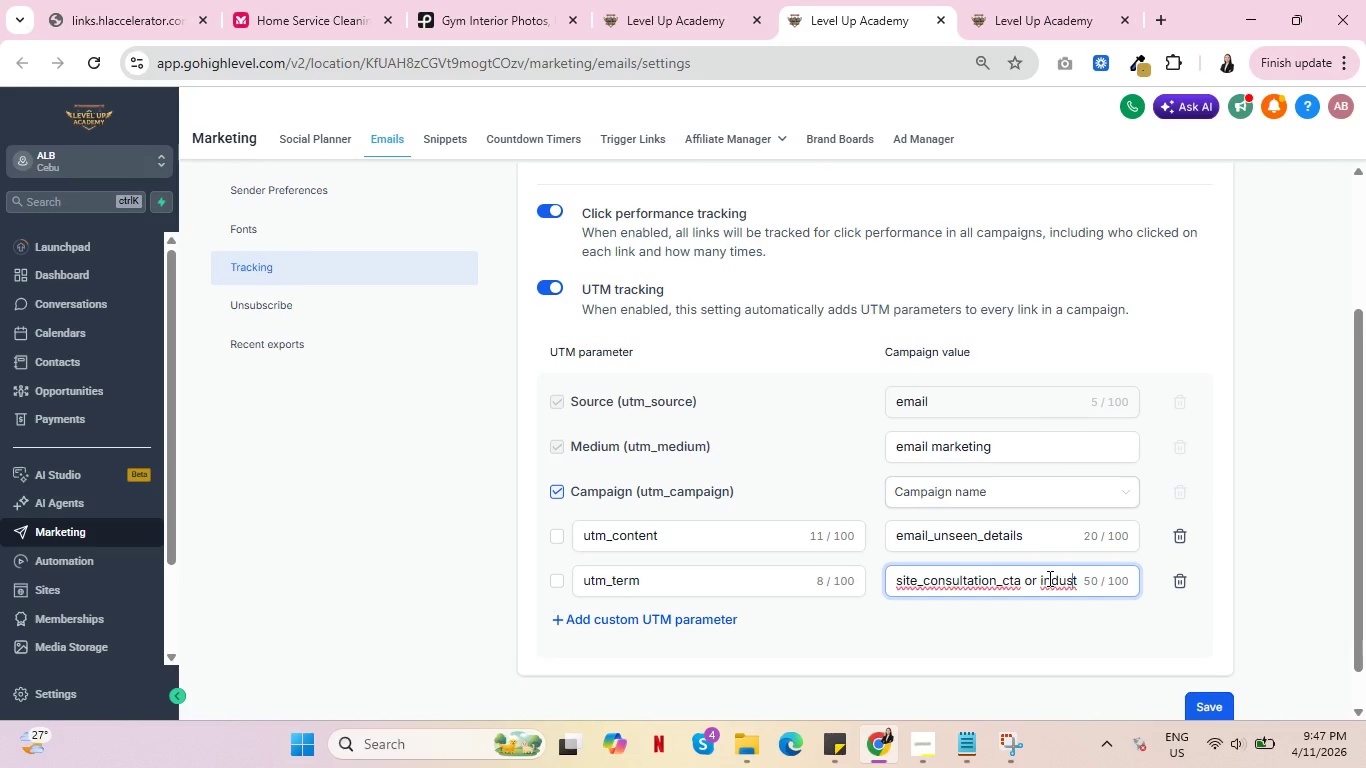 
hold_key(key=ArrowRight, duration=1.51)
 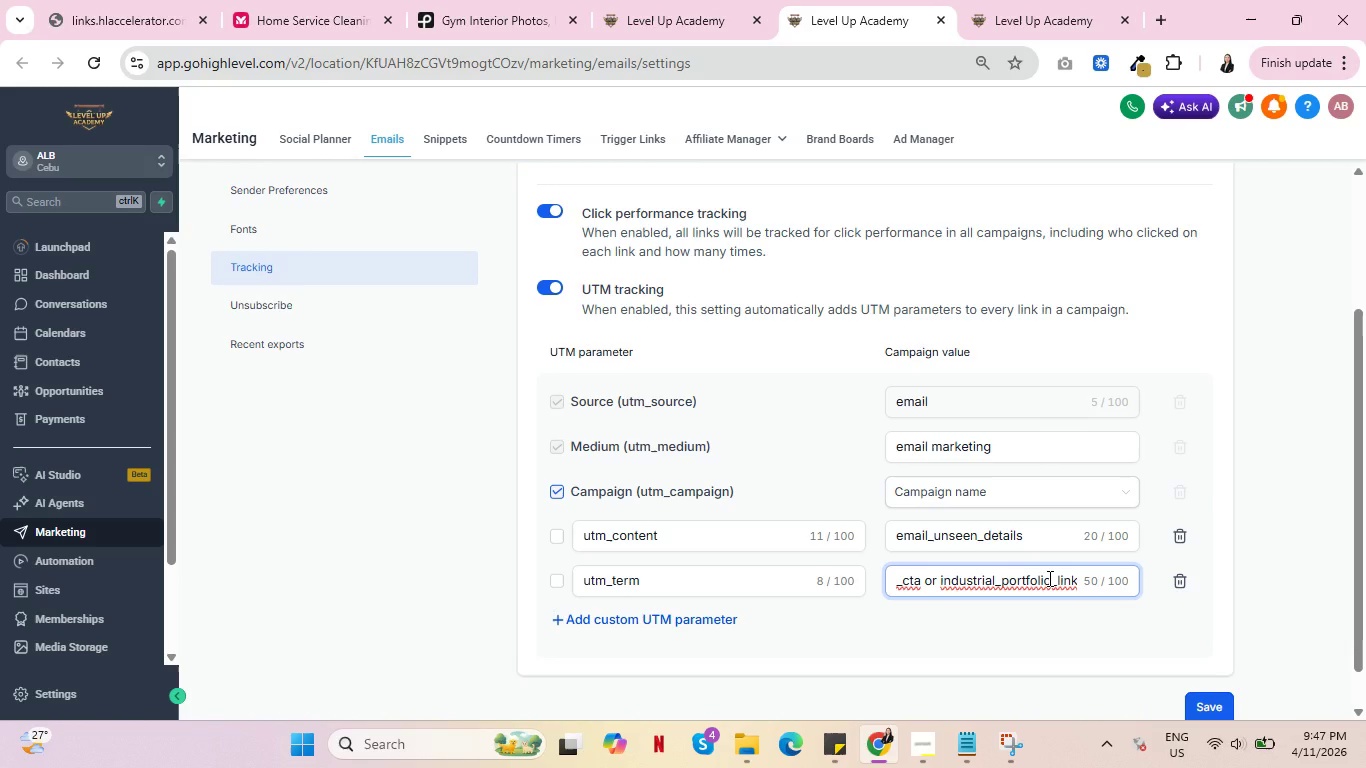 
wait(10.44)
 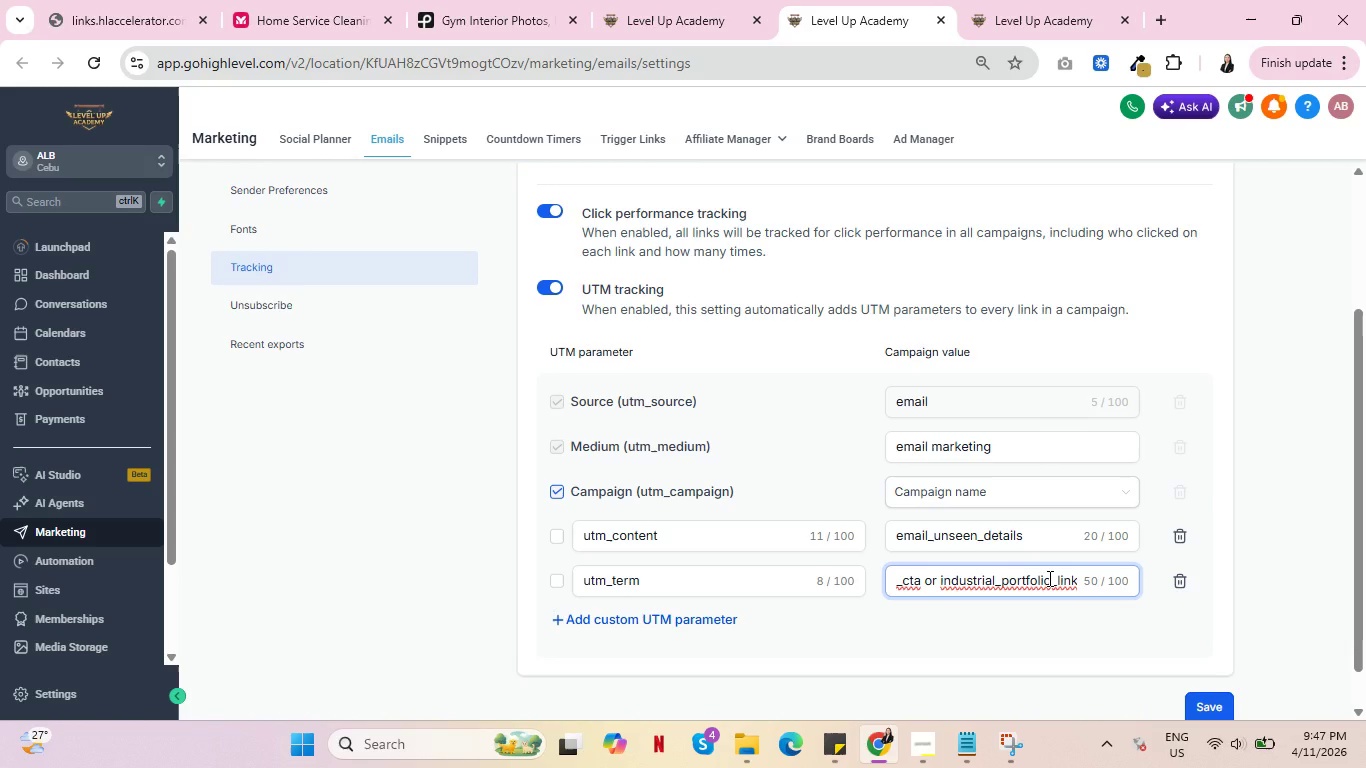 
type( or )
 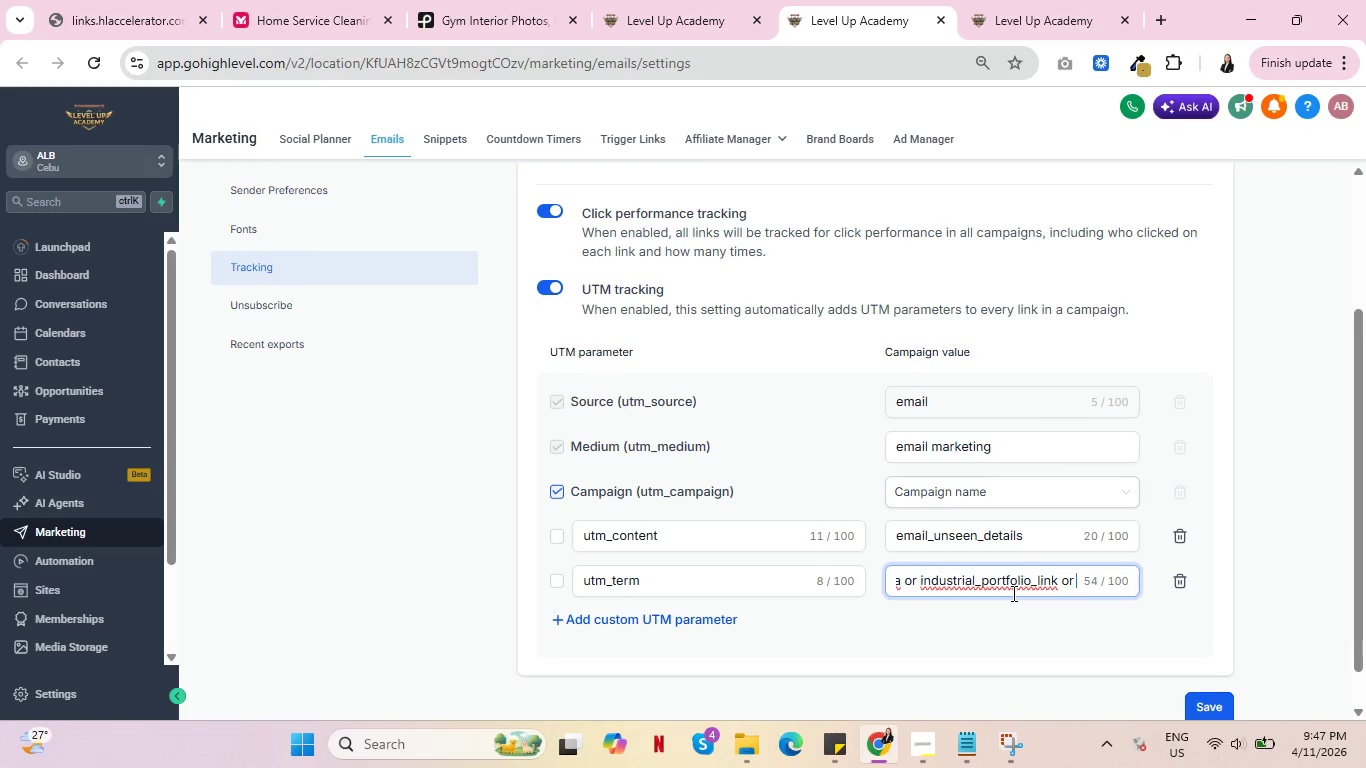 
wait(32.58)
 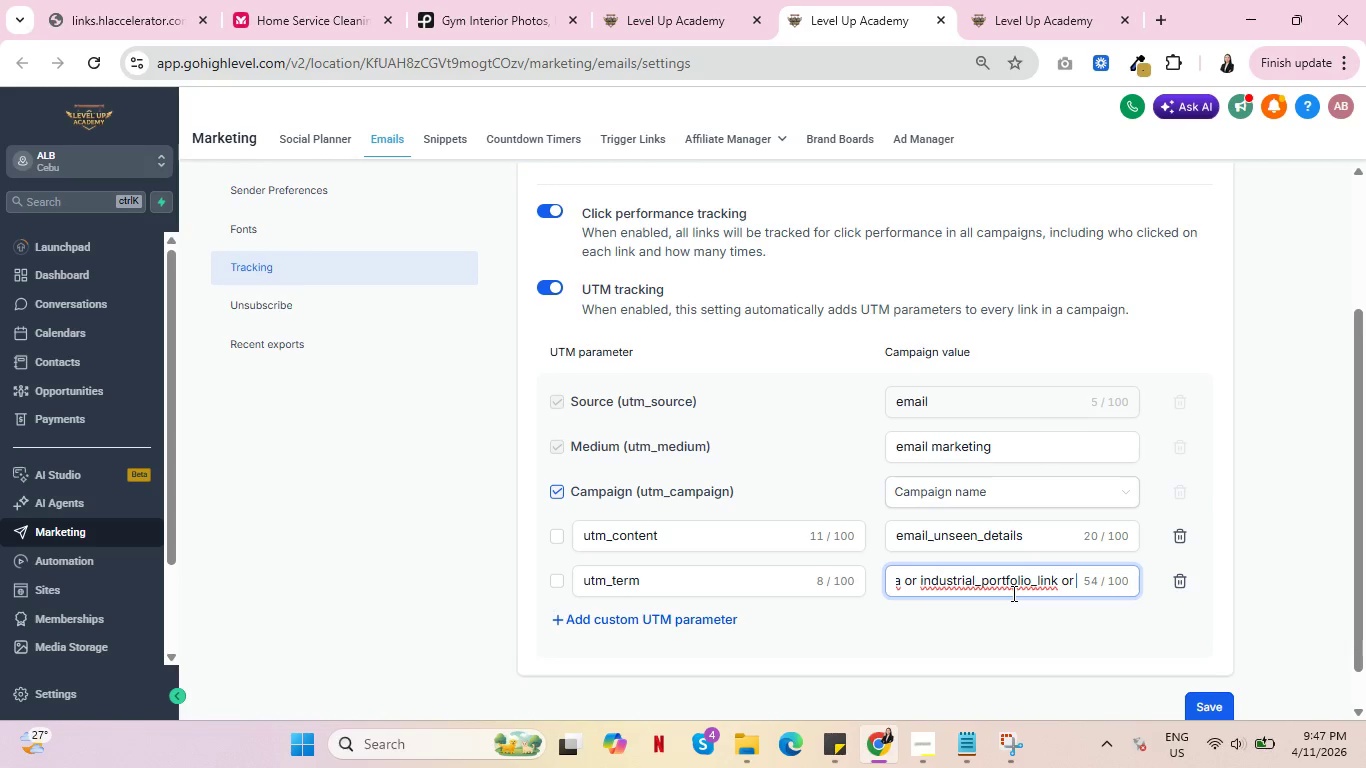 
type(commercial)
 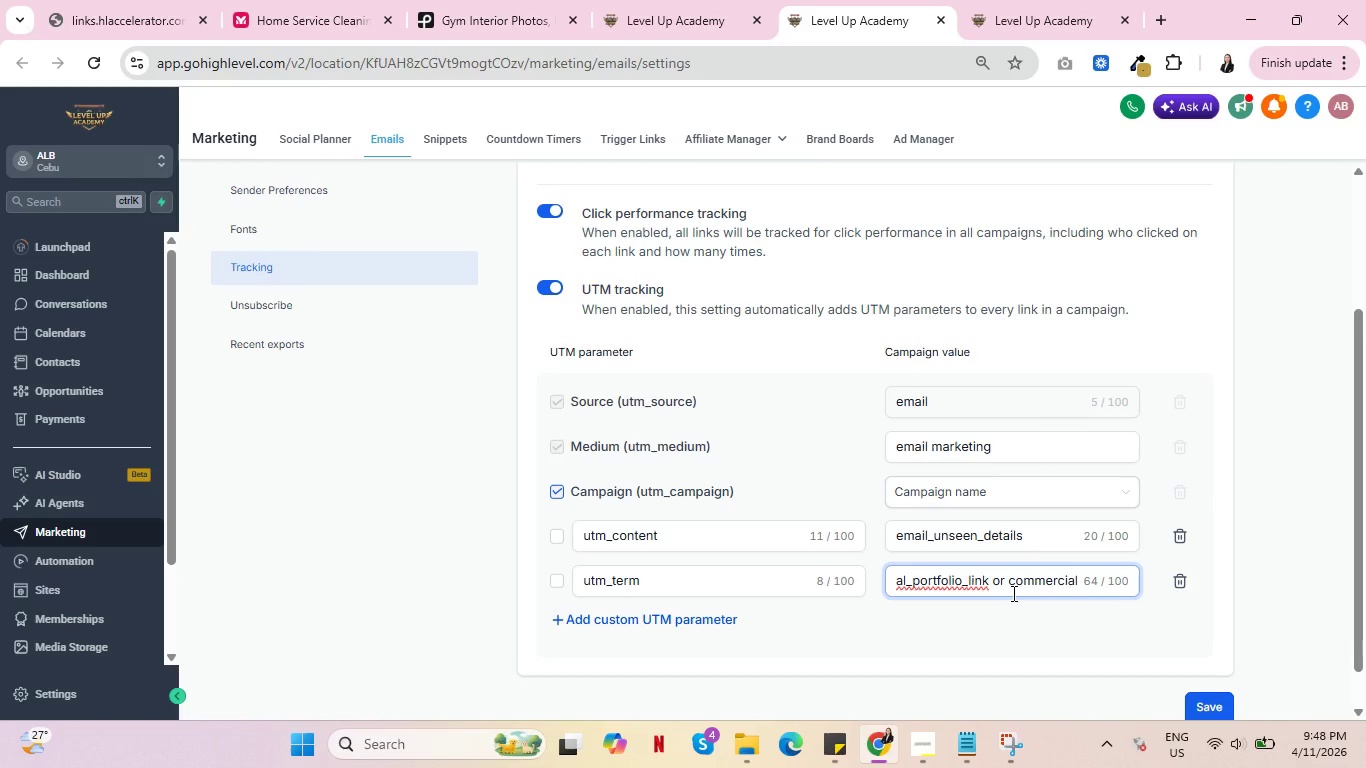 
type(_prto)
key(Backspace)
key(Backspace)
key(Backspace)
type(ortfolio_link)
 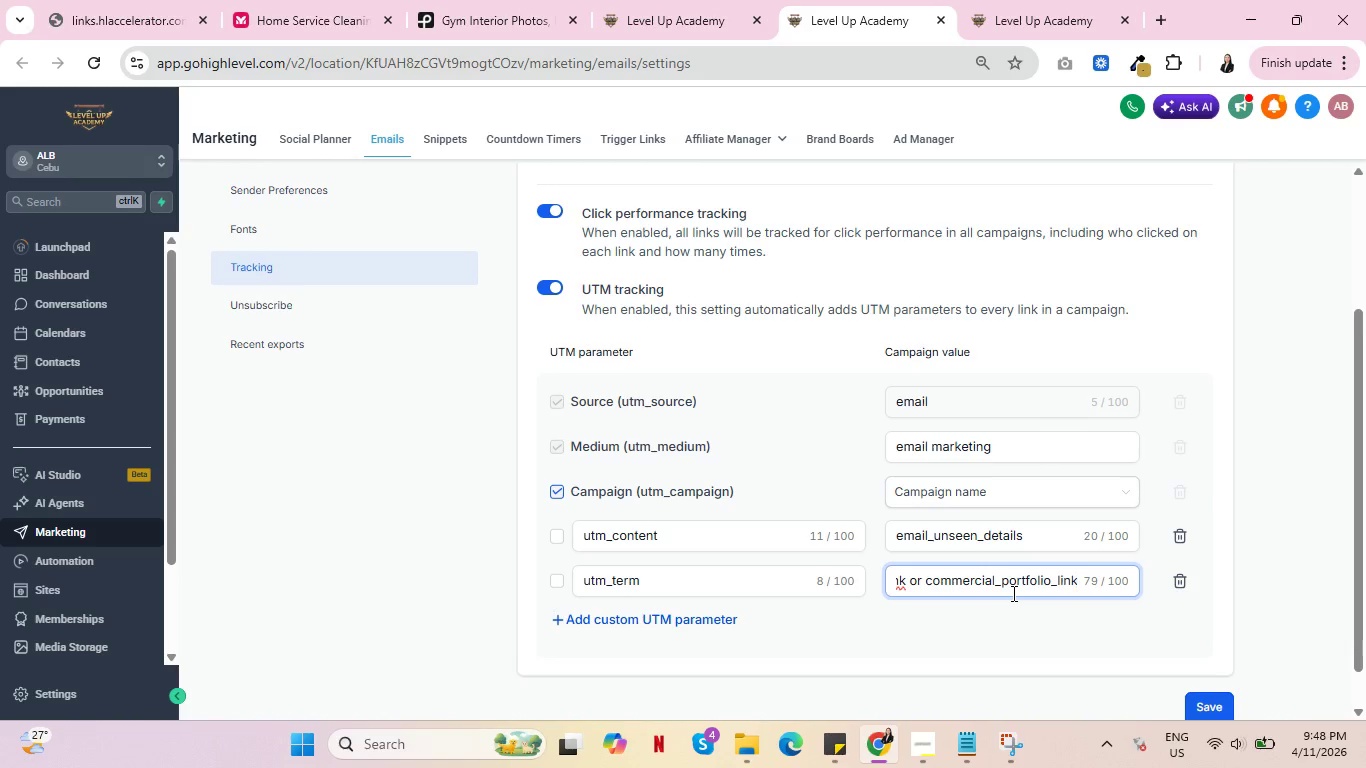 
left_click([552, 535])
 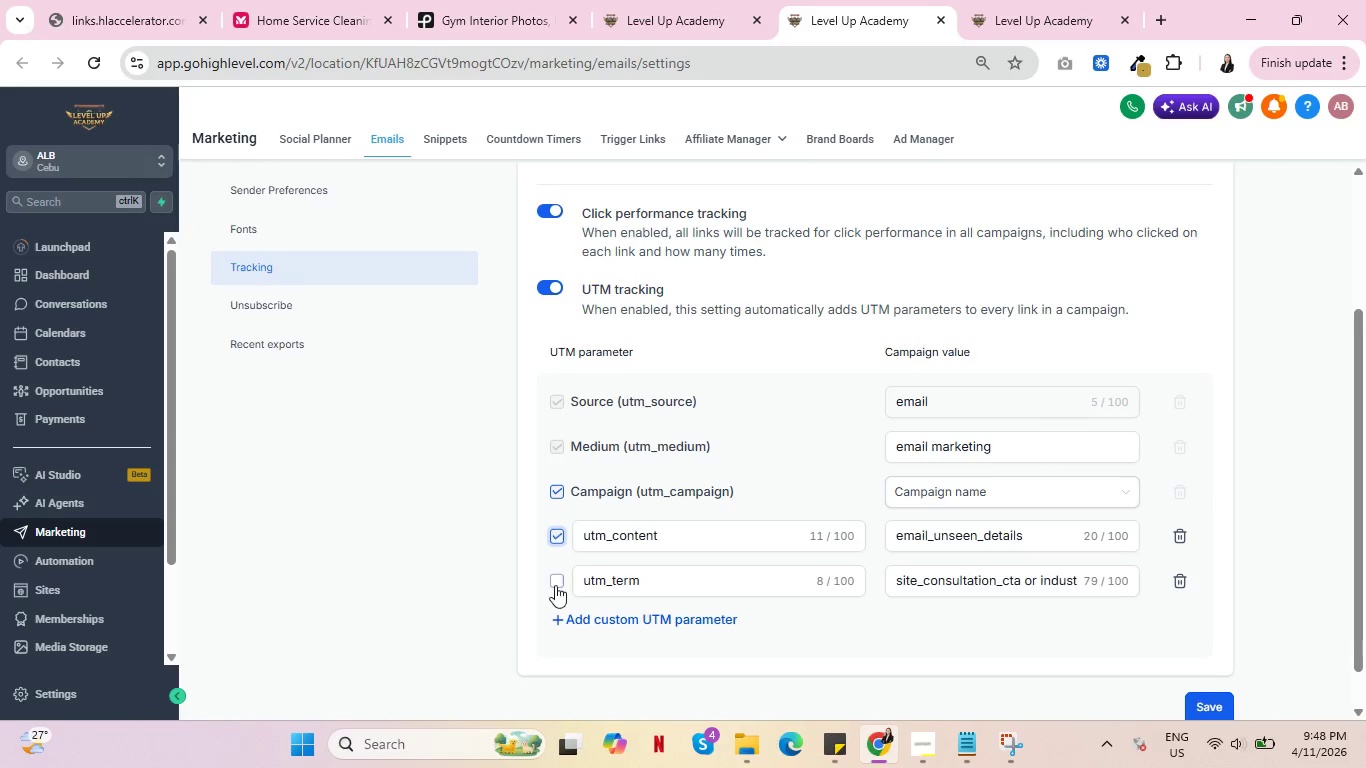 
left_click([555, 586])
 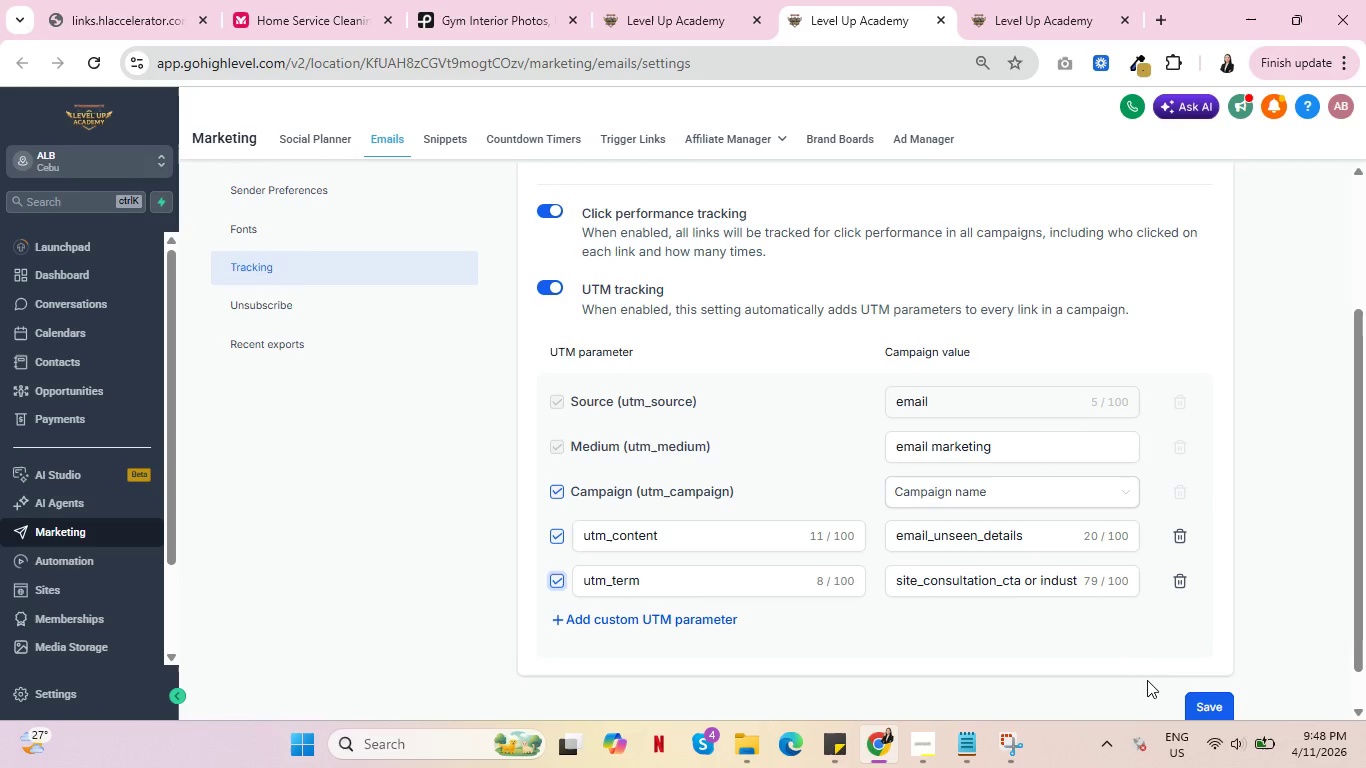 
left_click([1218, 708])
 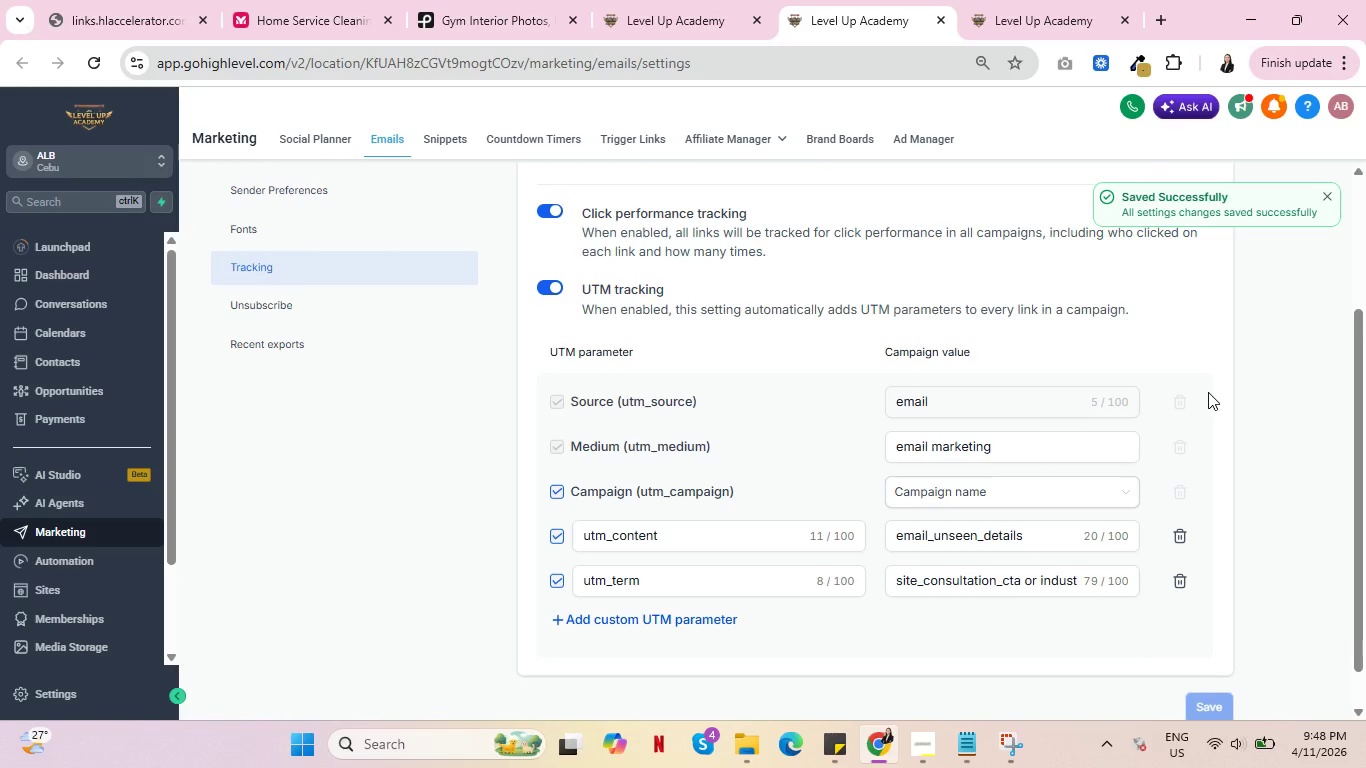 
left_click([705, 0])
 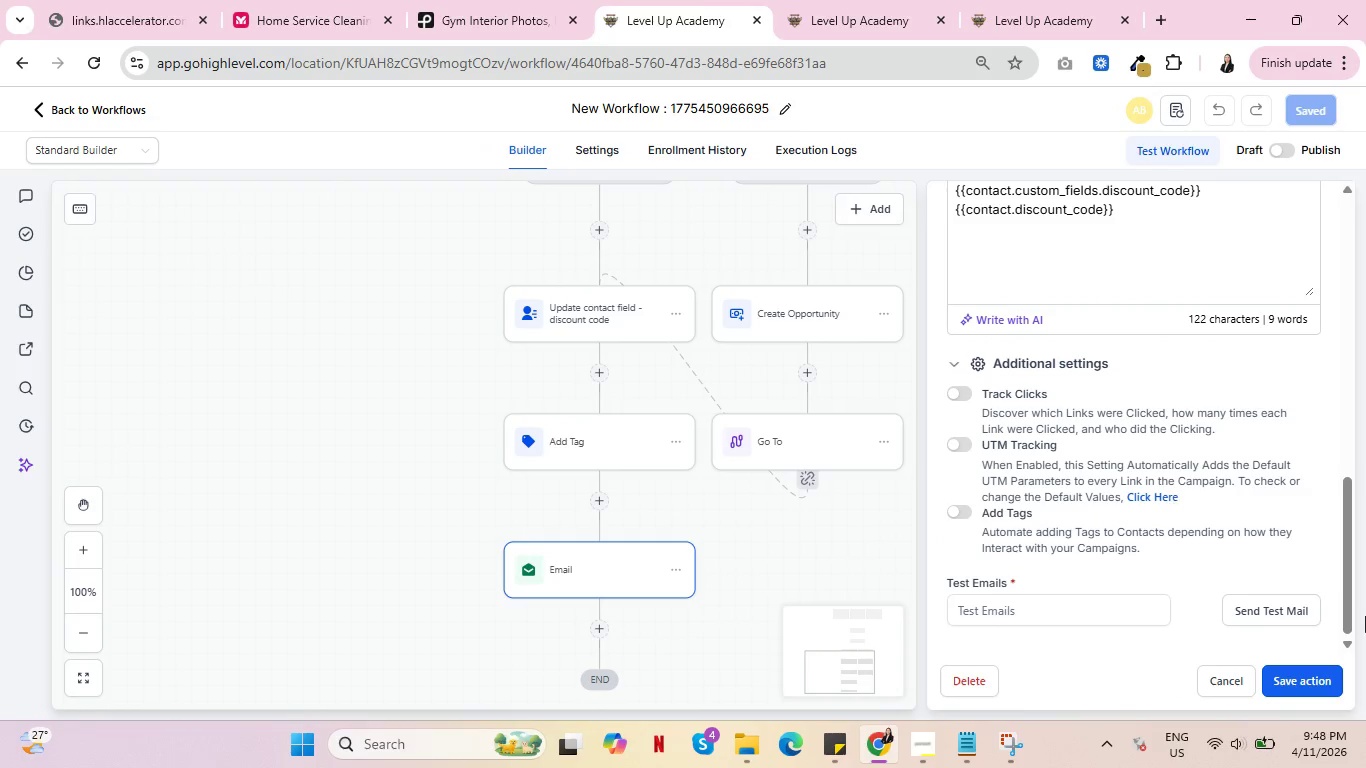 
wait(6.62)
 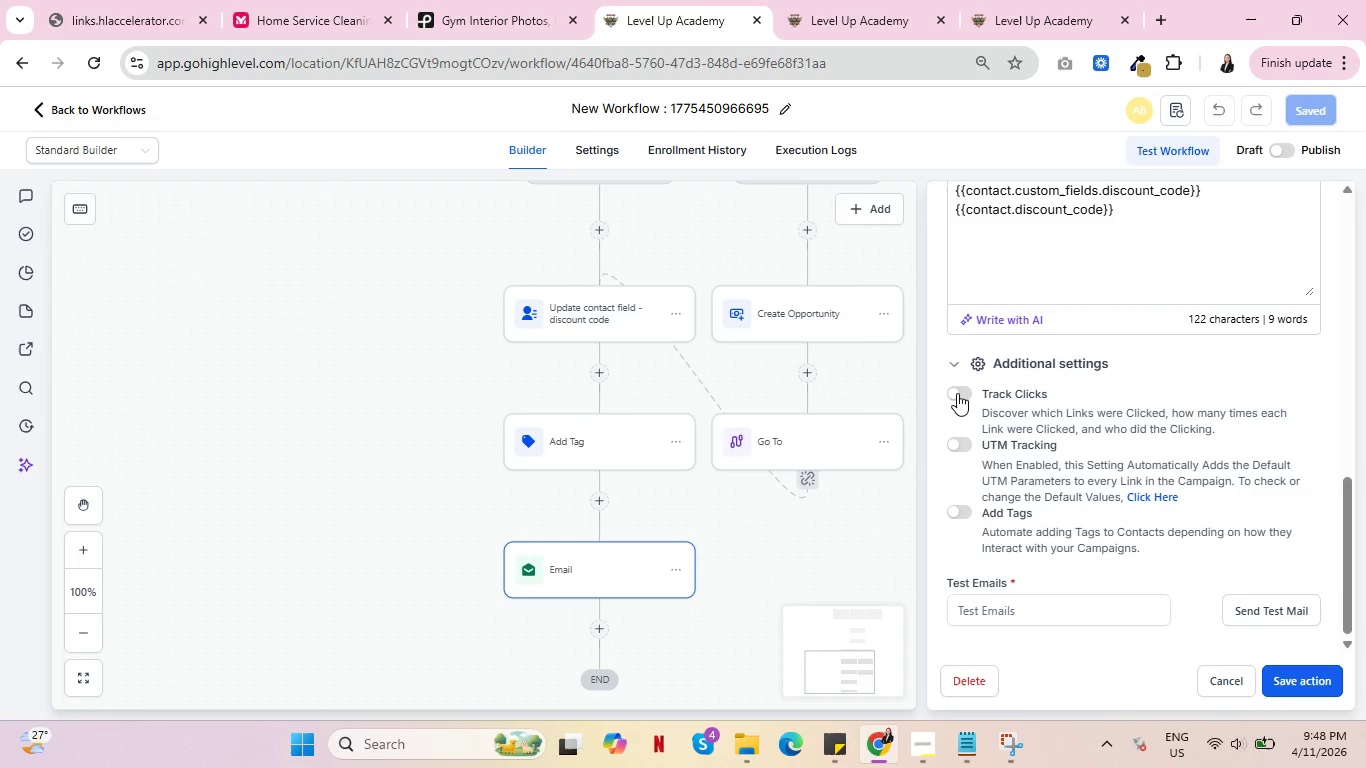 
left_click([75, 109])
 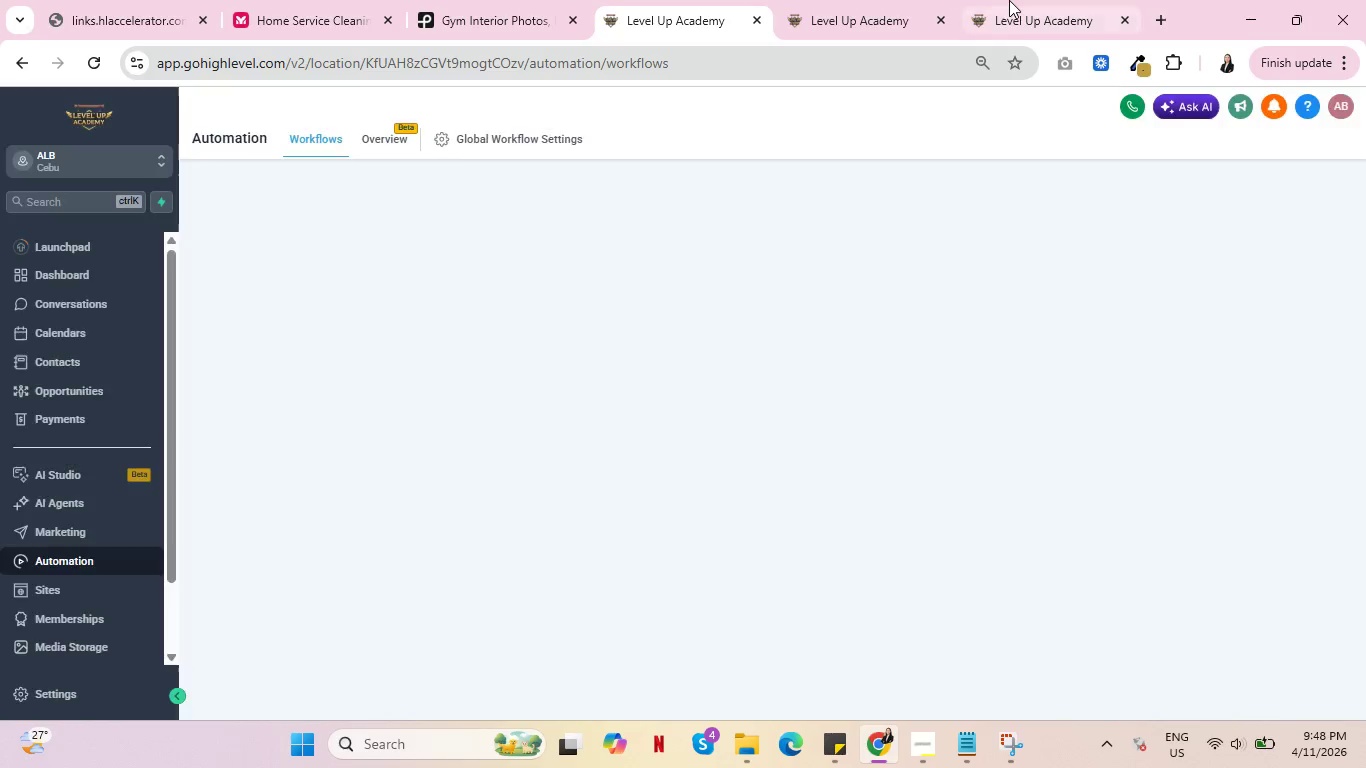 
left_click_drag(start_coordinate=[1009, 0], to_coordinate=[908, 14])
 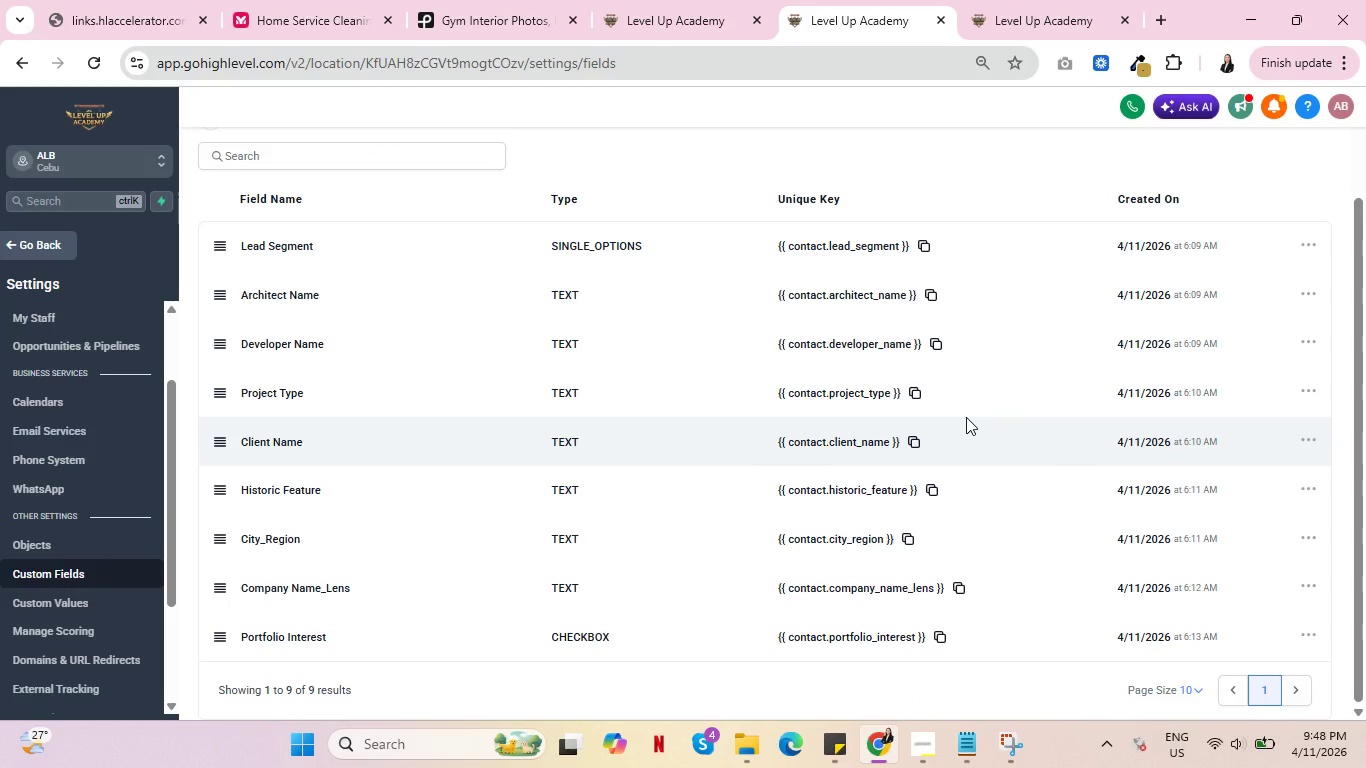 
wait(17.7)
 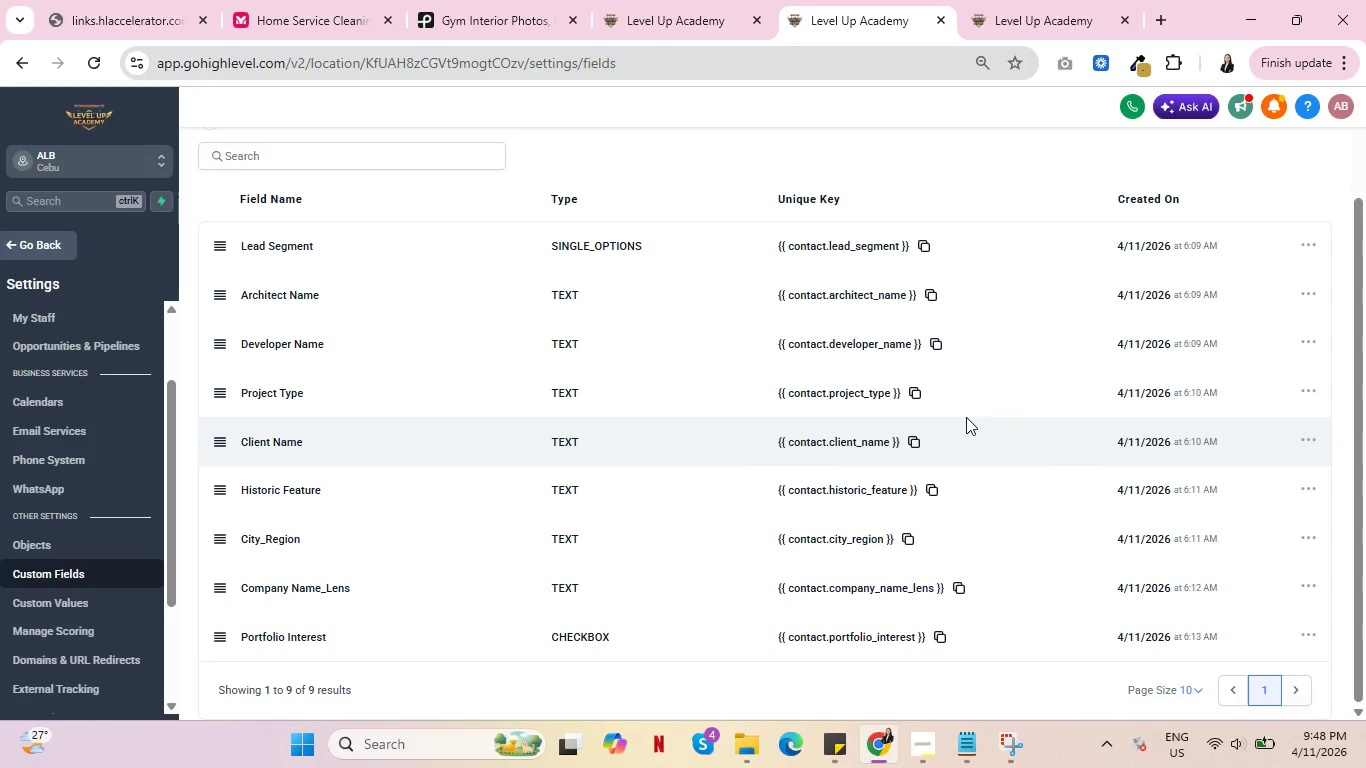 
scroll: coordinate [639, 430], scroll_direction: up, amount: 3.0
 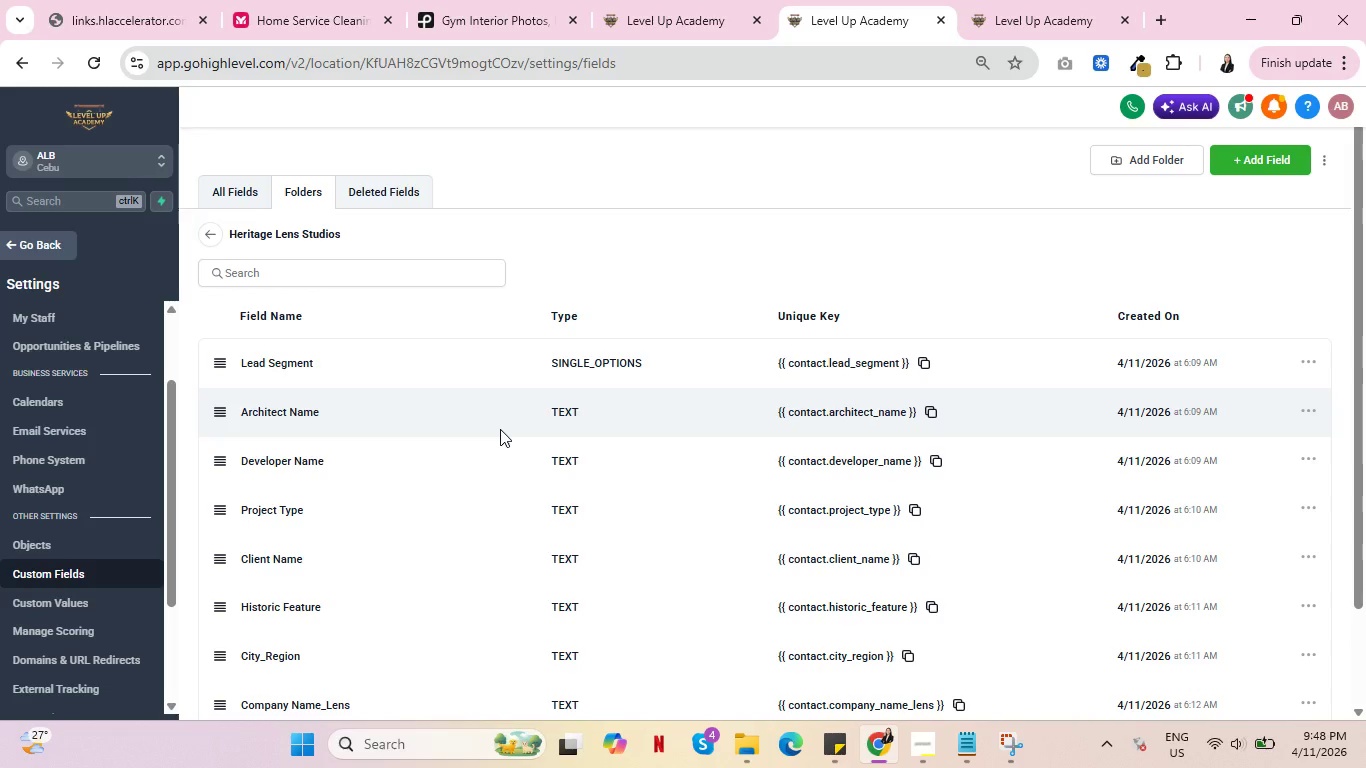 
scroll: coordinate [495, 430], scroll_direction: down, amount: 3.0
 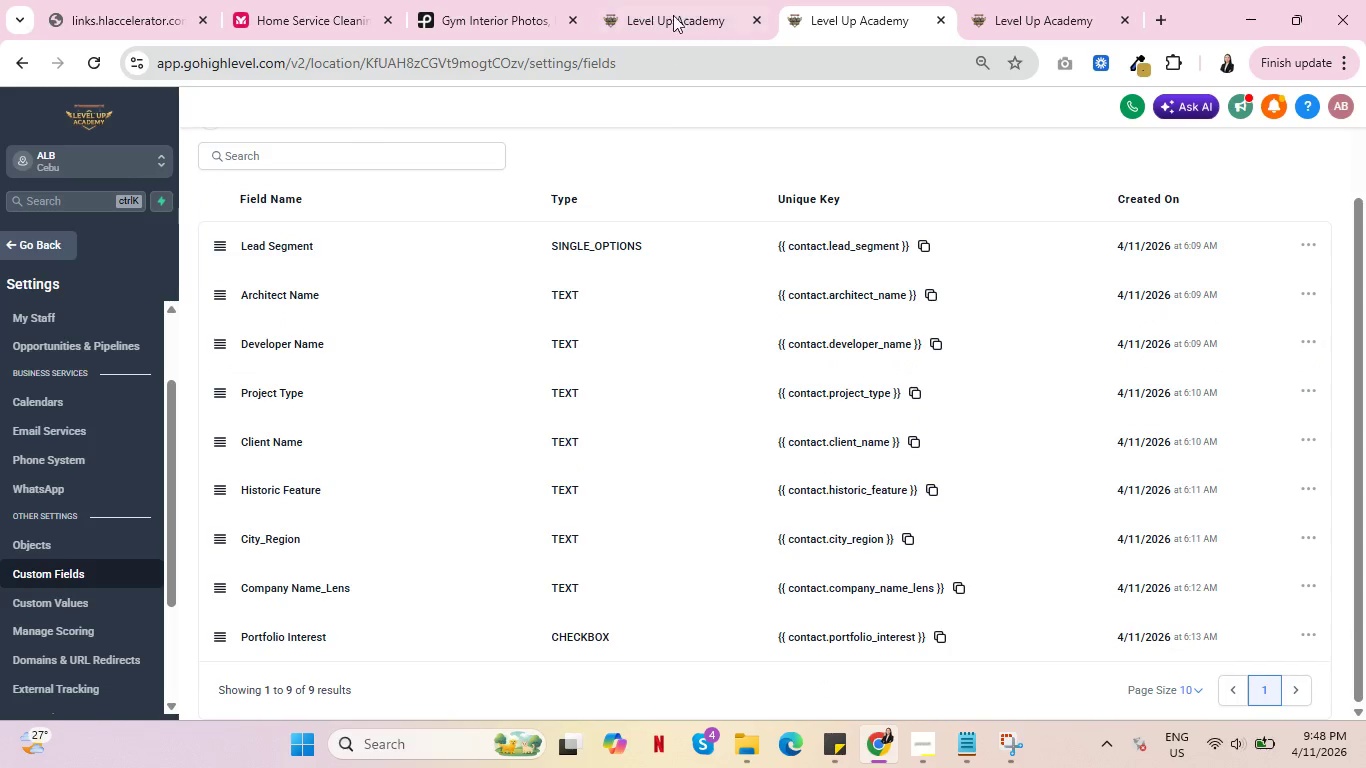 
left_click([663, 0])
 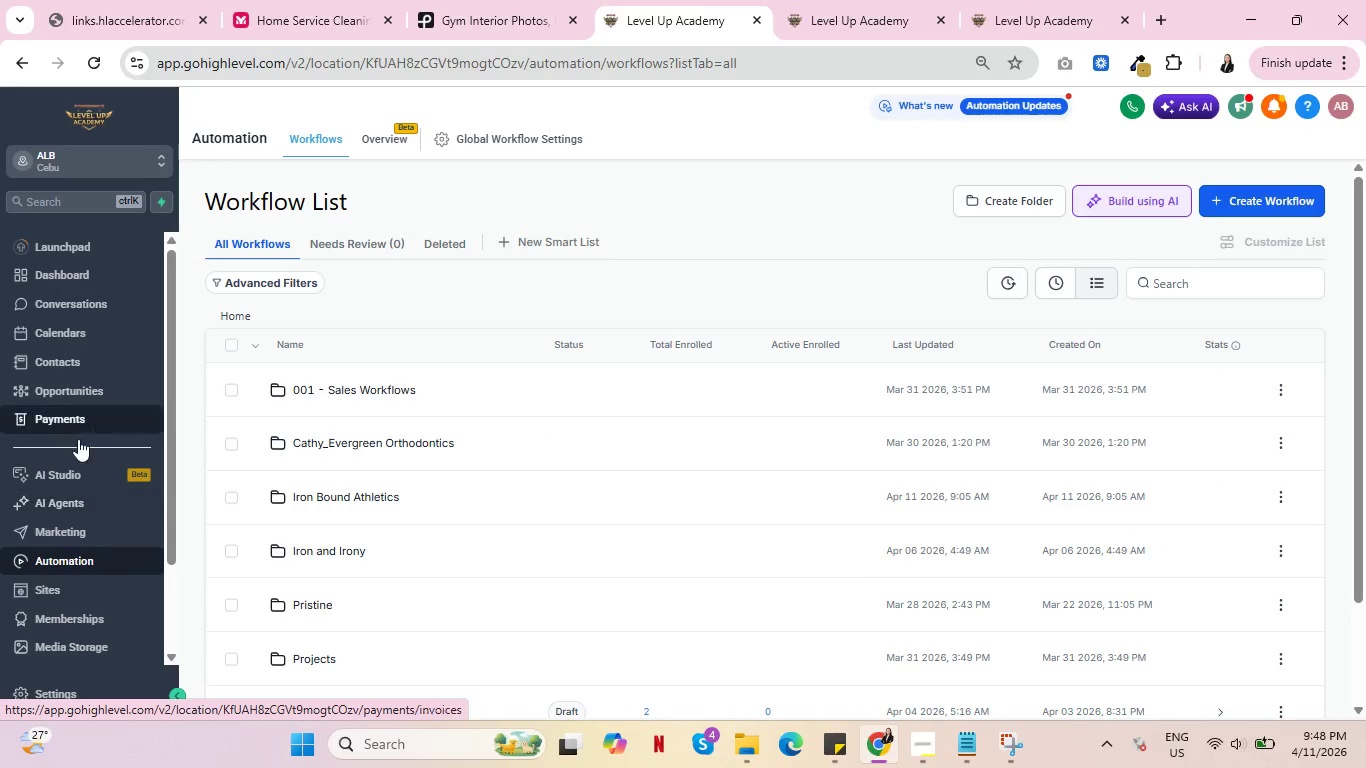 
left_click([54, 585])
 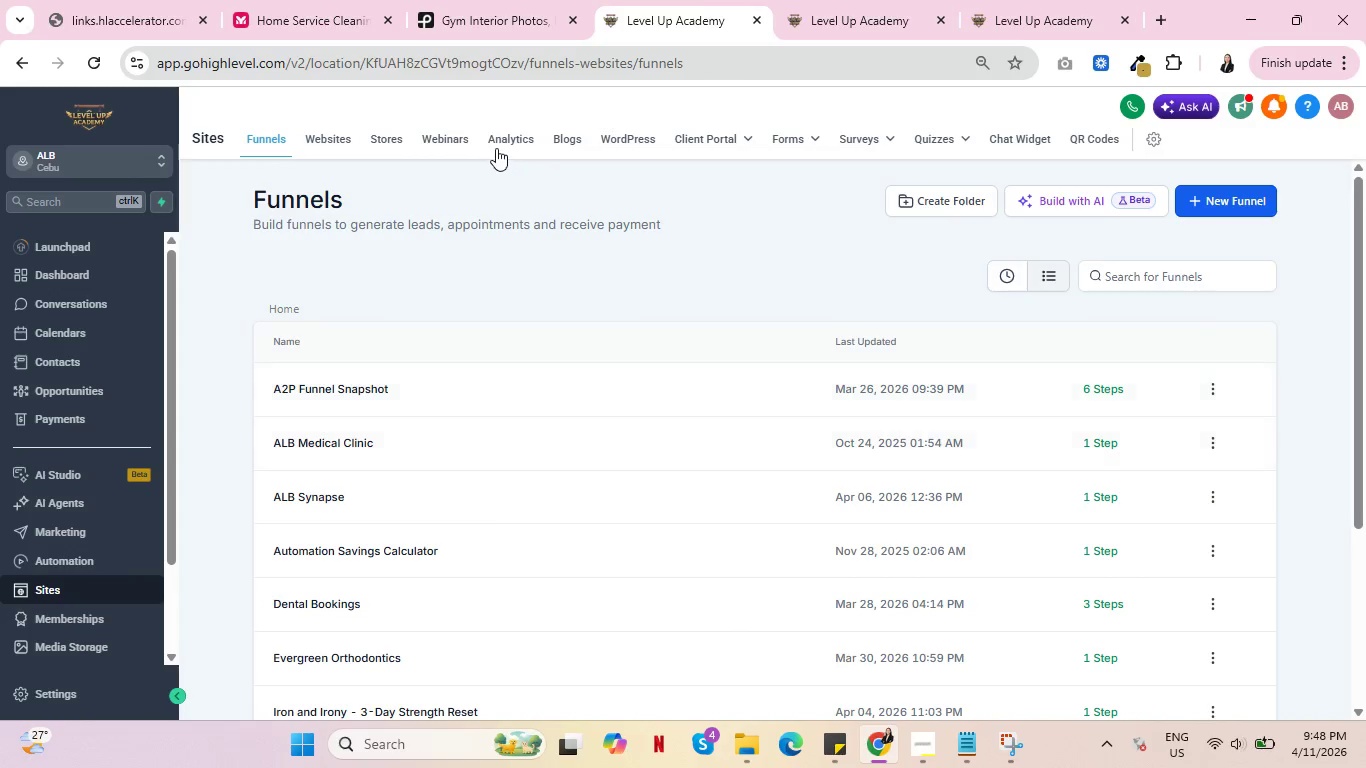 
left_click([774, 138])
 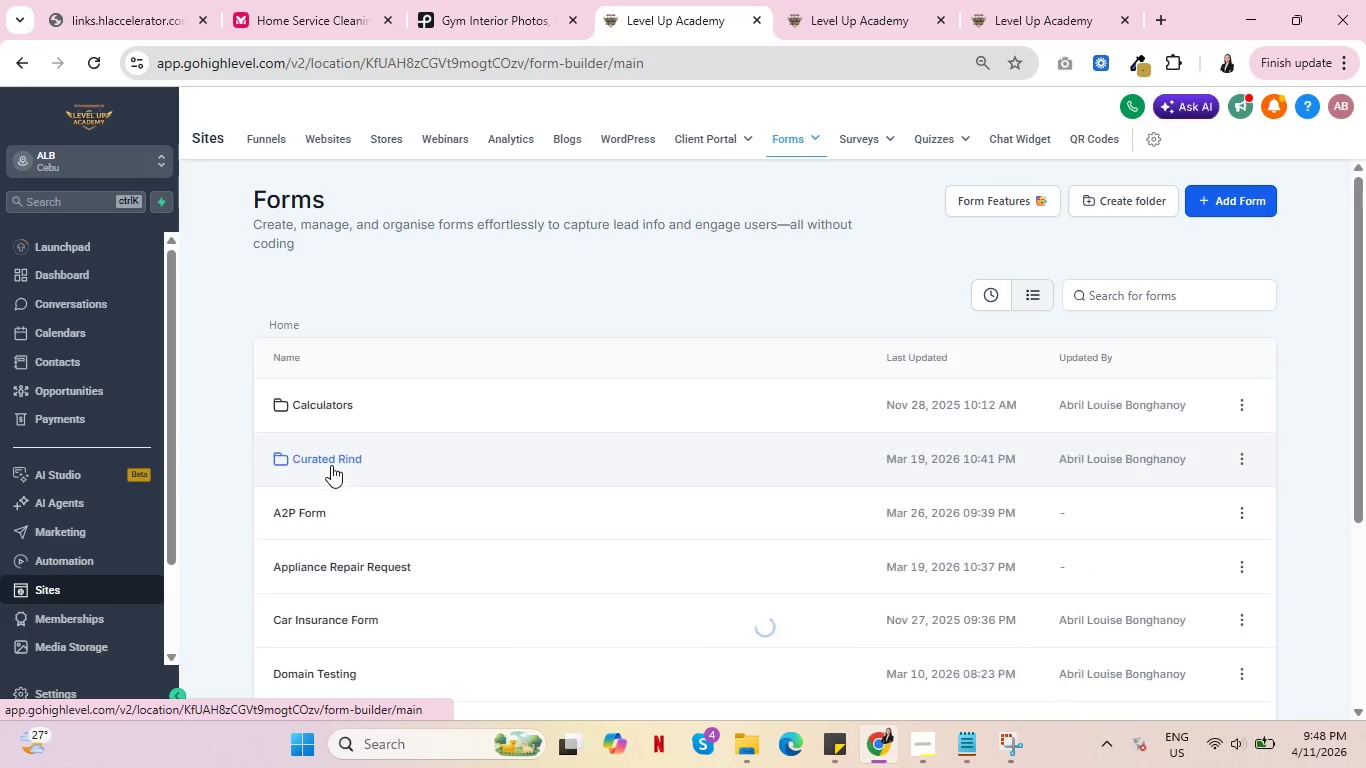 
scroll: coordinate [438, 494], scroll_direction: down, amount: 5.0
 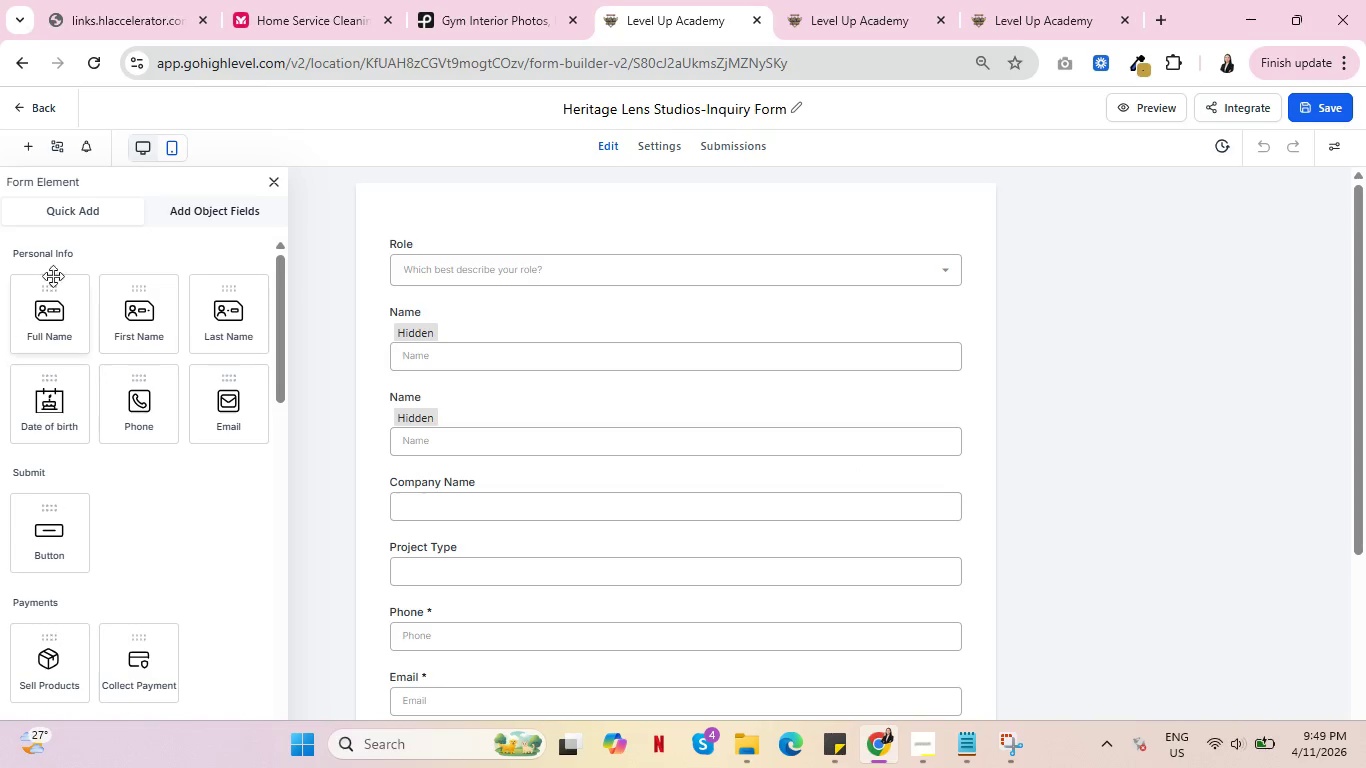 
wait(21.94)
 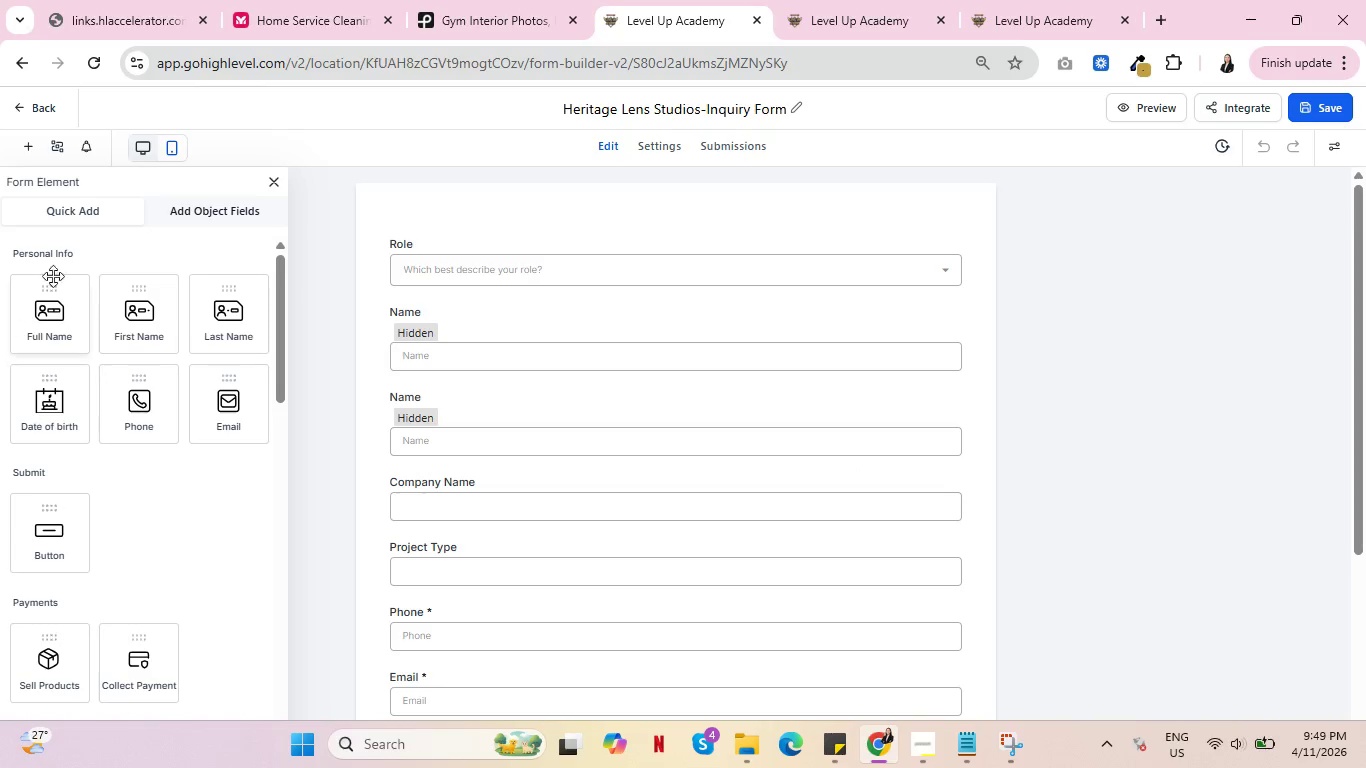 
left_click([73, 213])
 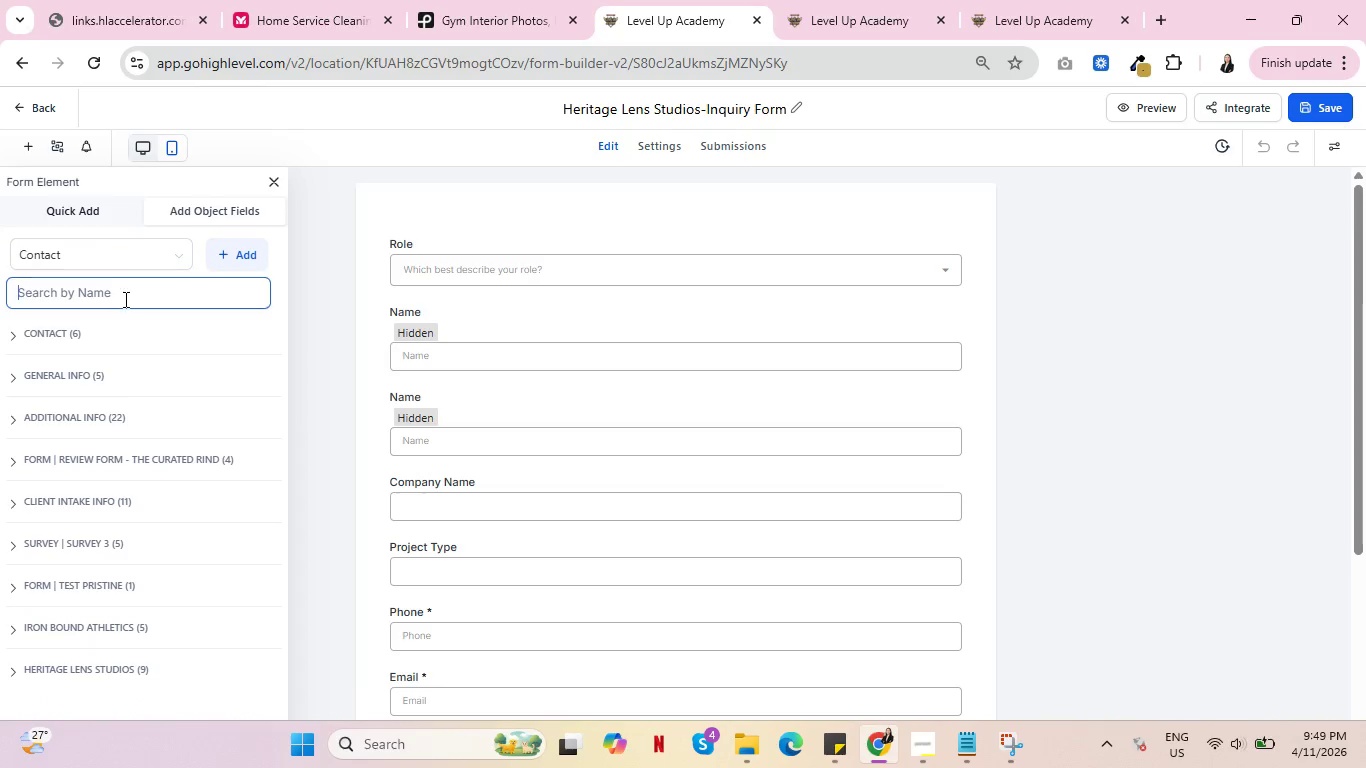 
type(ut)
 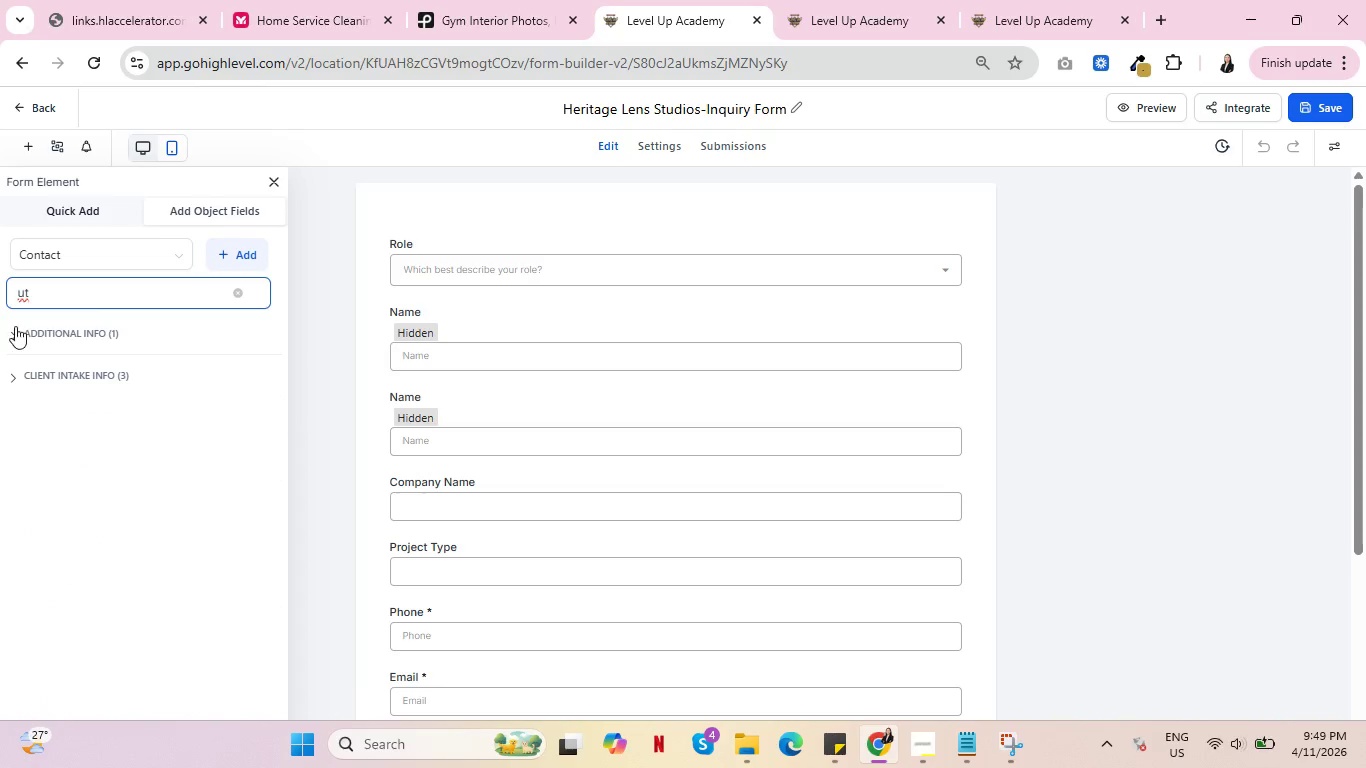 
key(M)
 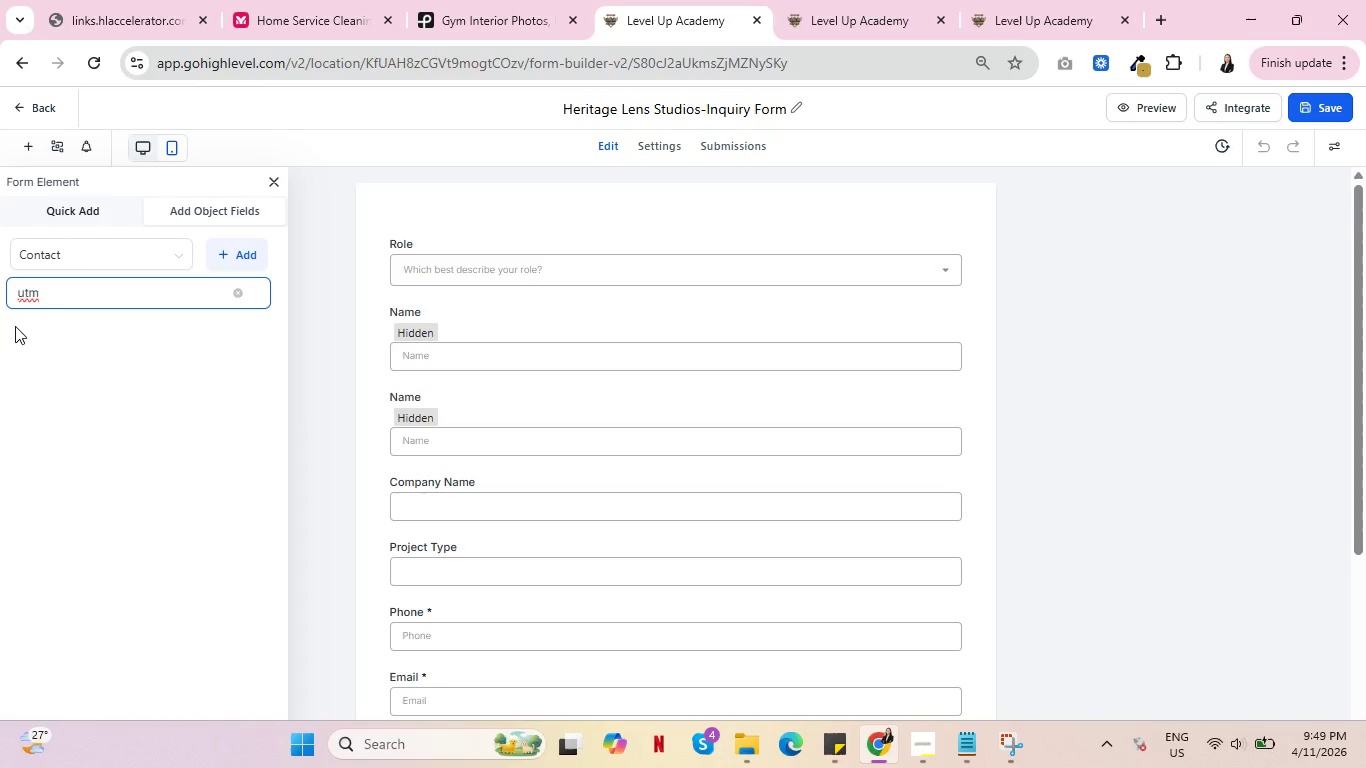 
wait(8.7)
 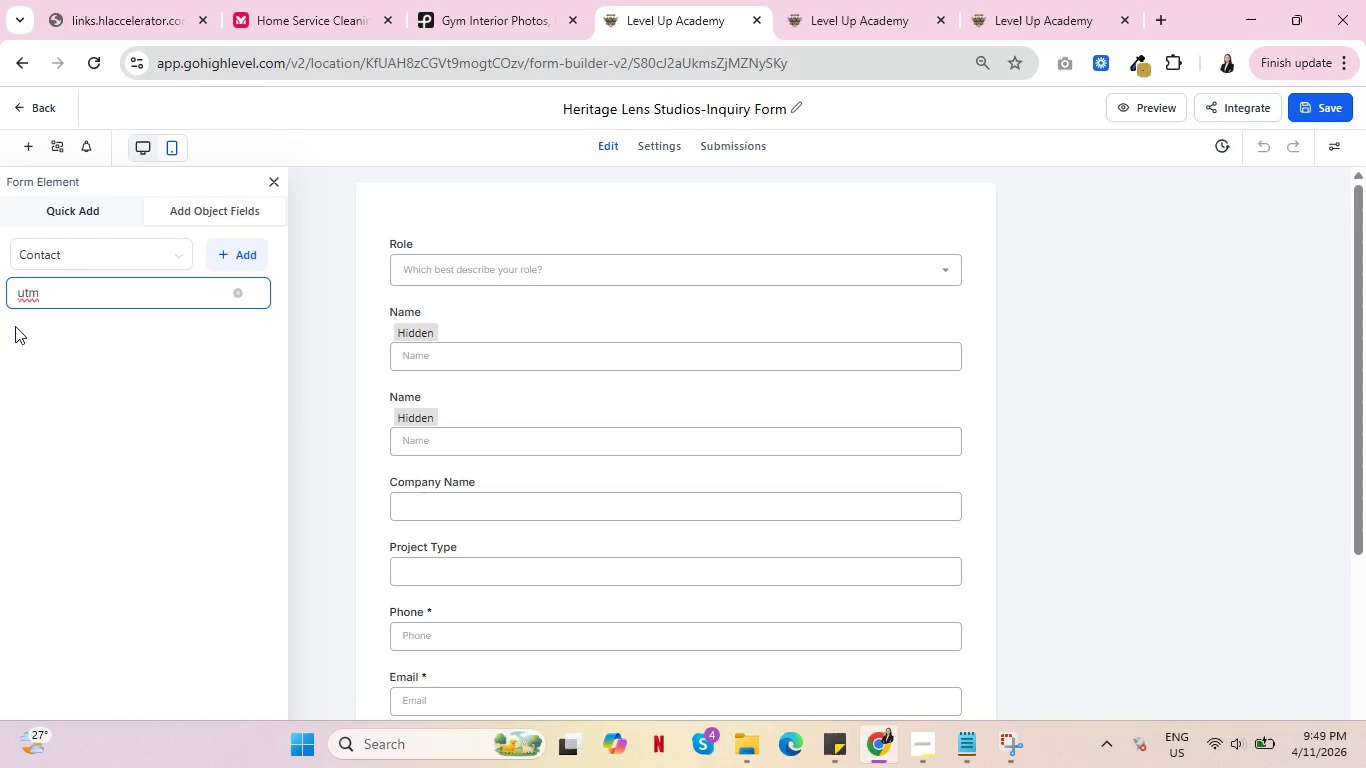 
left_click([238, 297])
 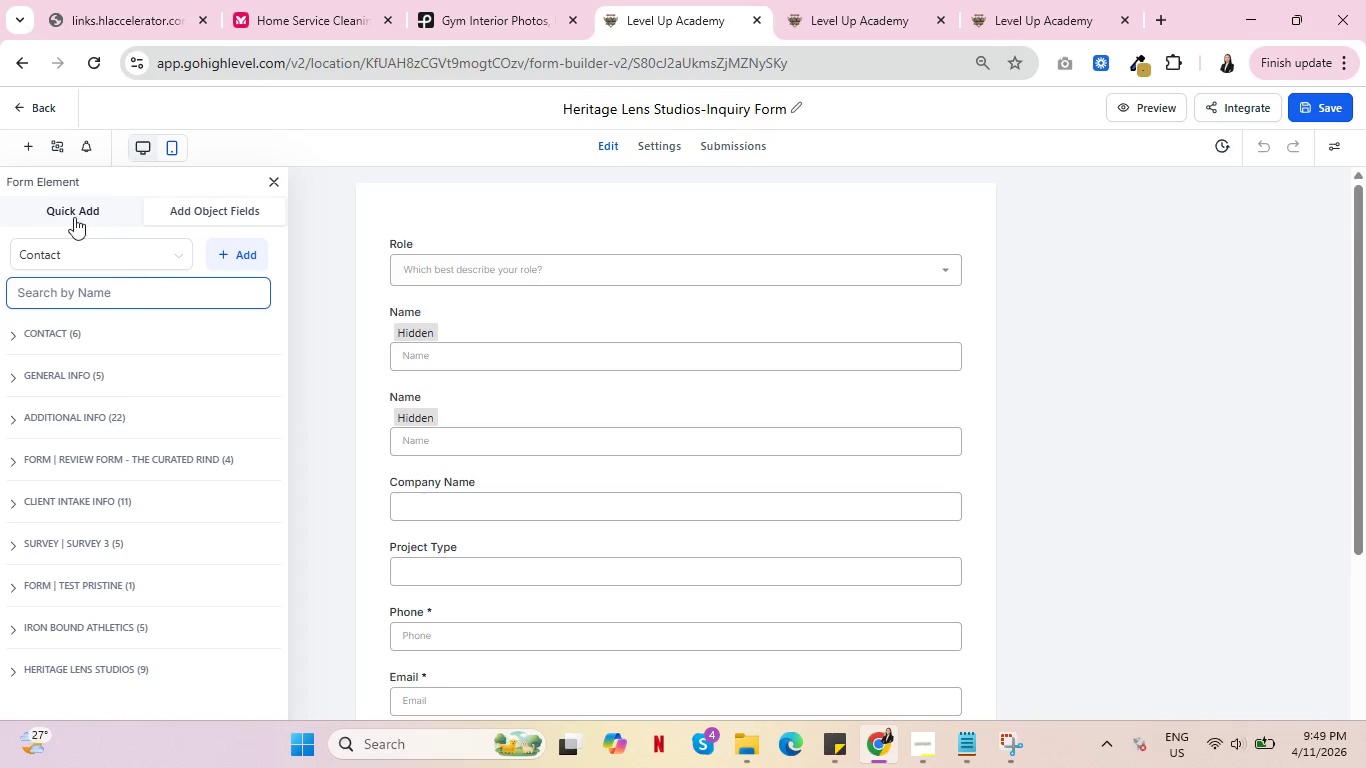 
left_click([72, 212])
 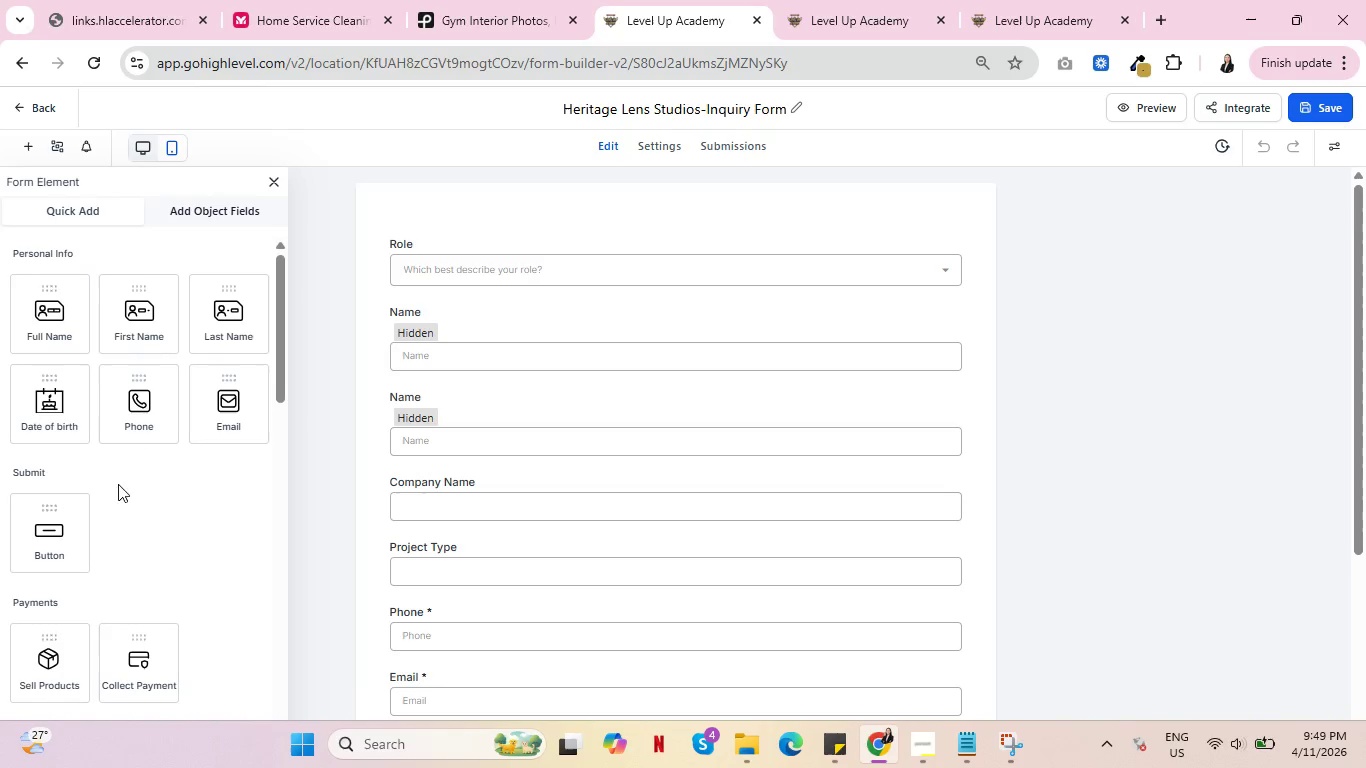 
scroll: coordinate [147, 503], scroll_direction: up, amount: 4.0
 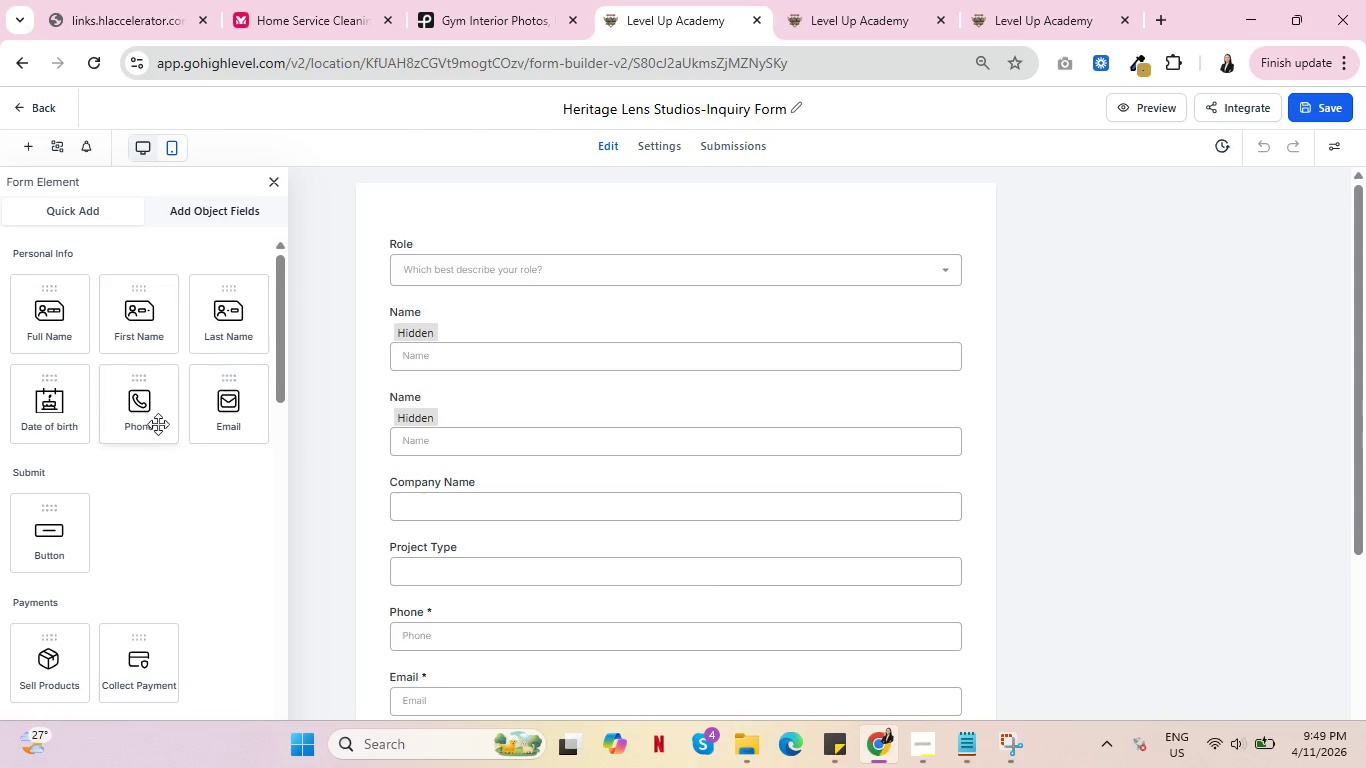 
scroll: coordinate [142, 370], scroll_direction: down, amount: 9.0
 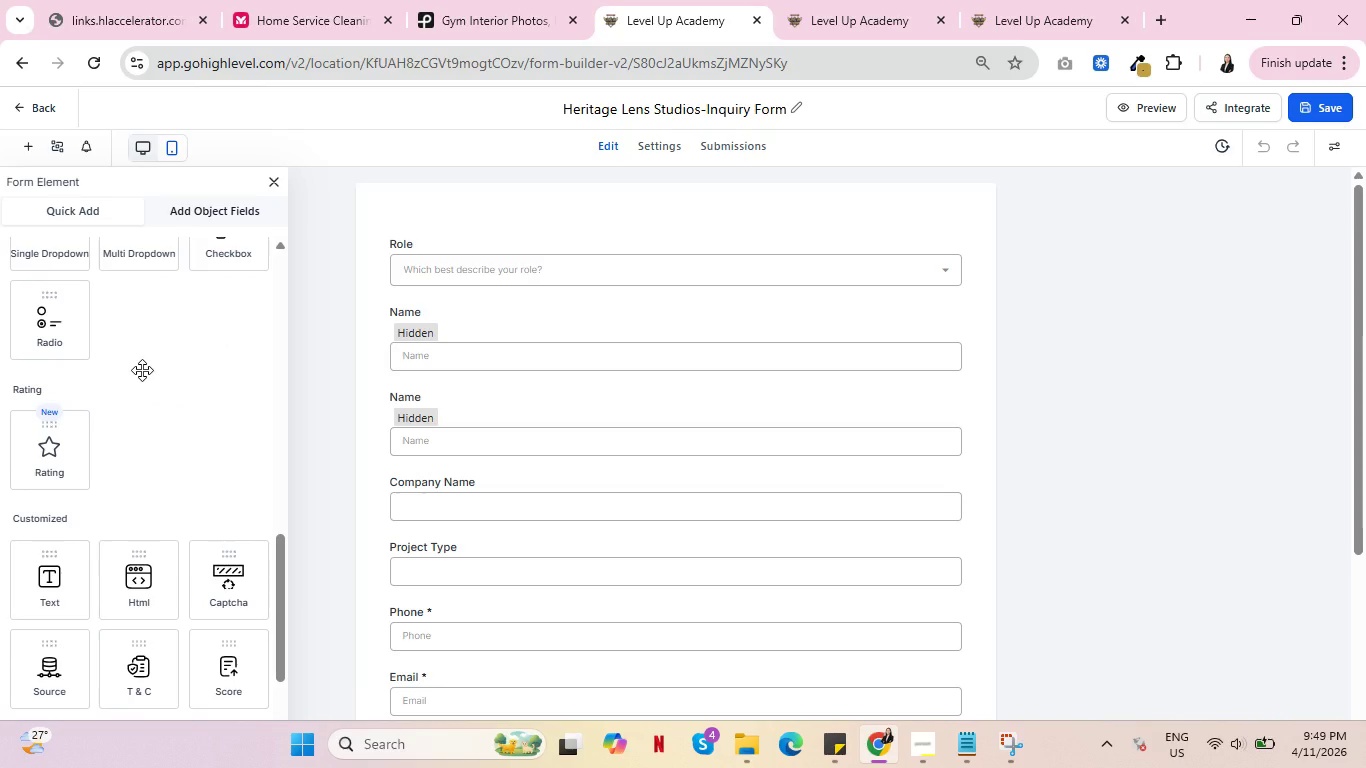 
scroll: coordinate [201, 447], scroll_direction: down, amount: 4.0
 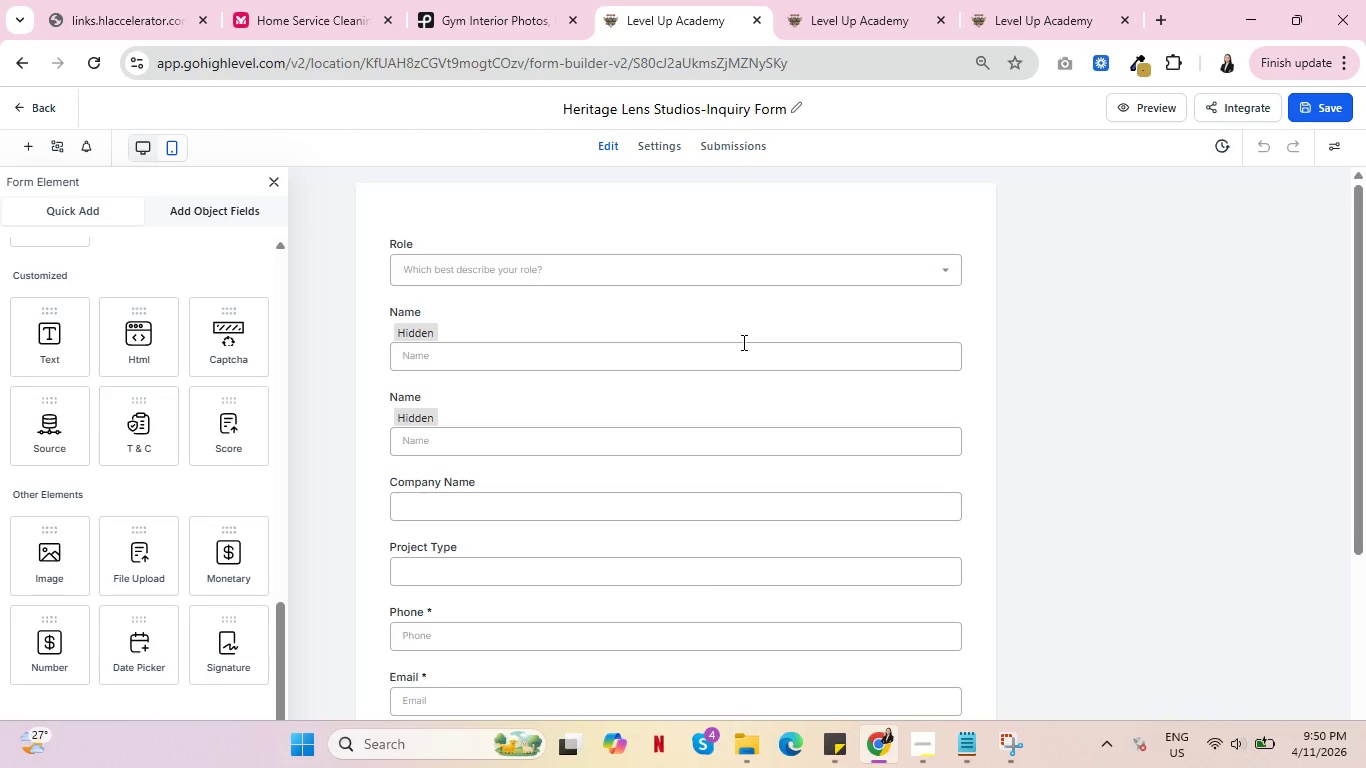 
wait(52.83)
 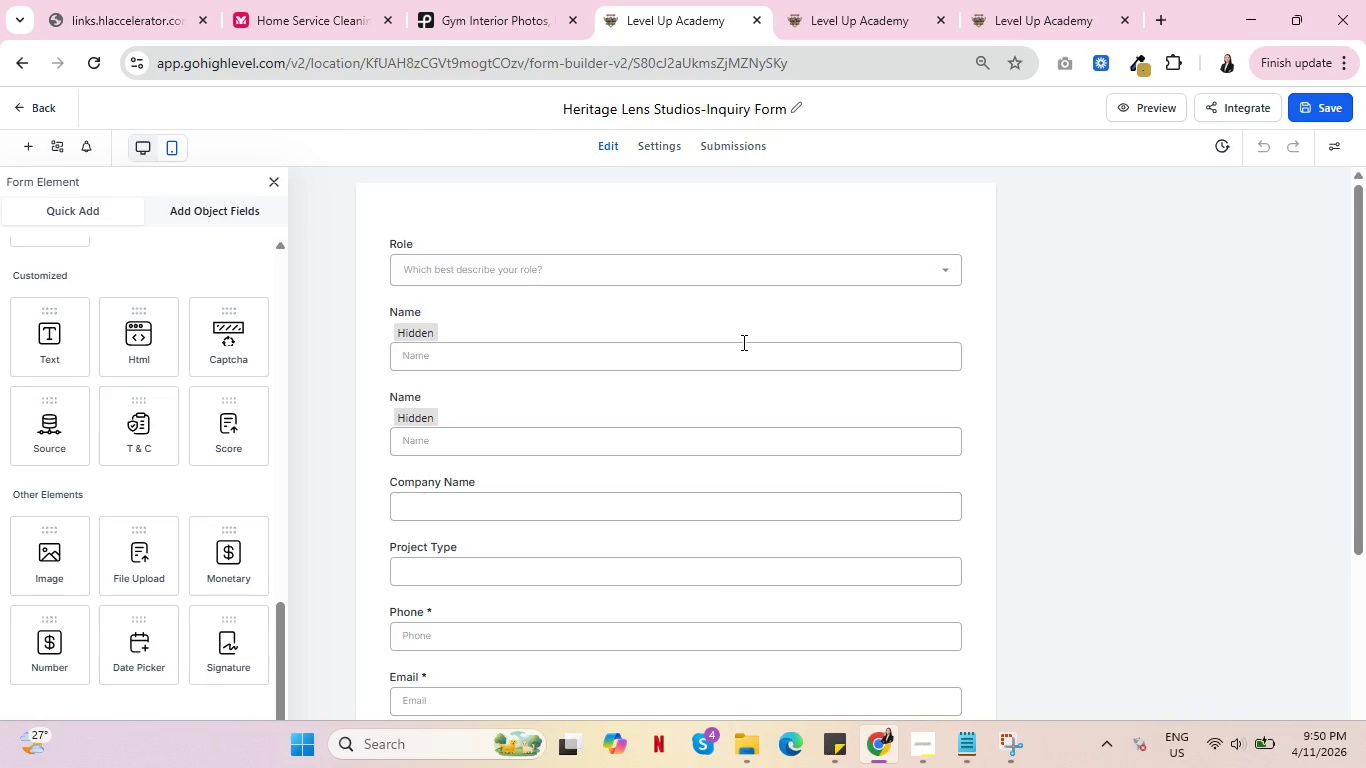 
left_click([64, 221])
 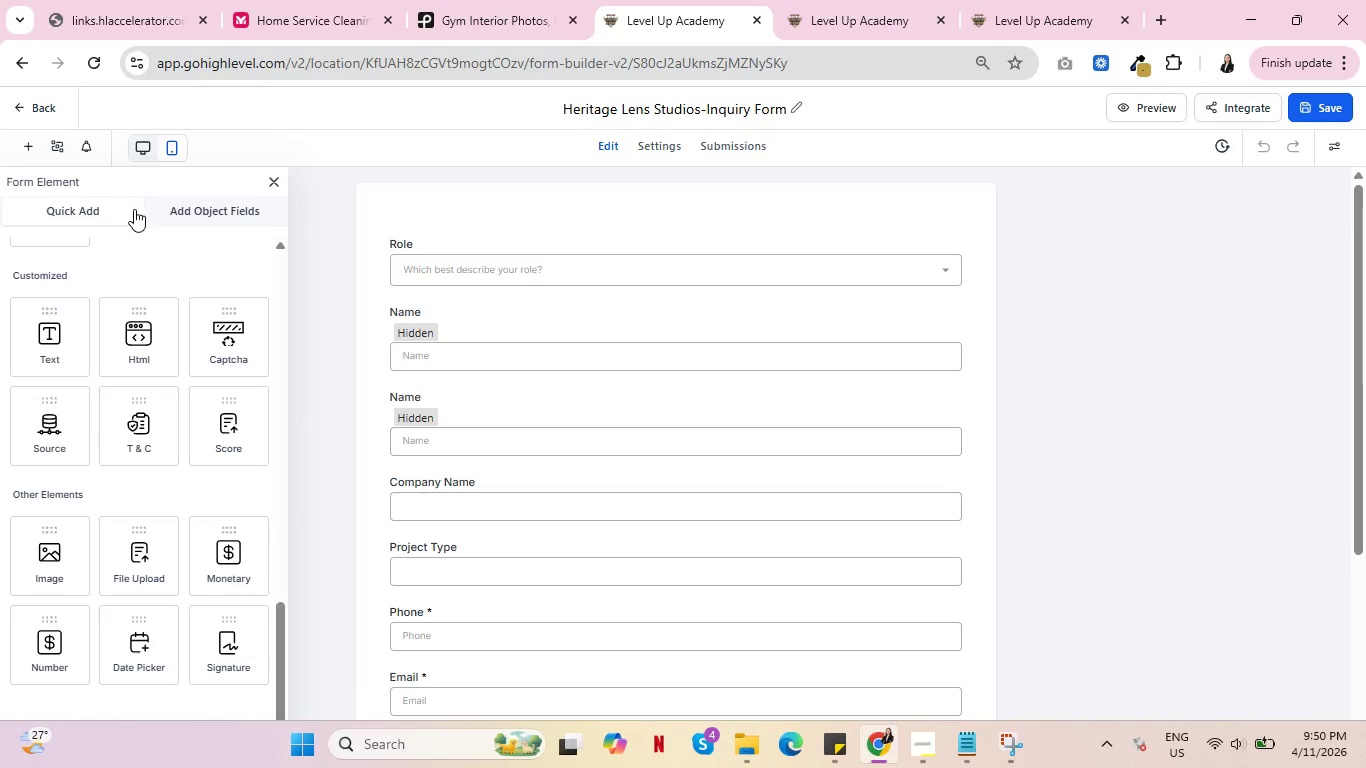 
left_click([211, 208])
 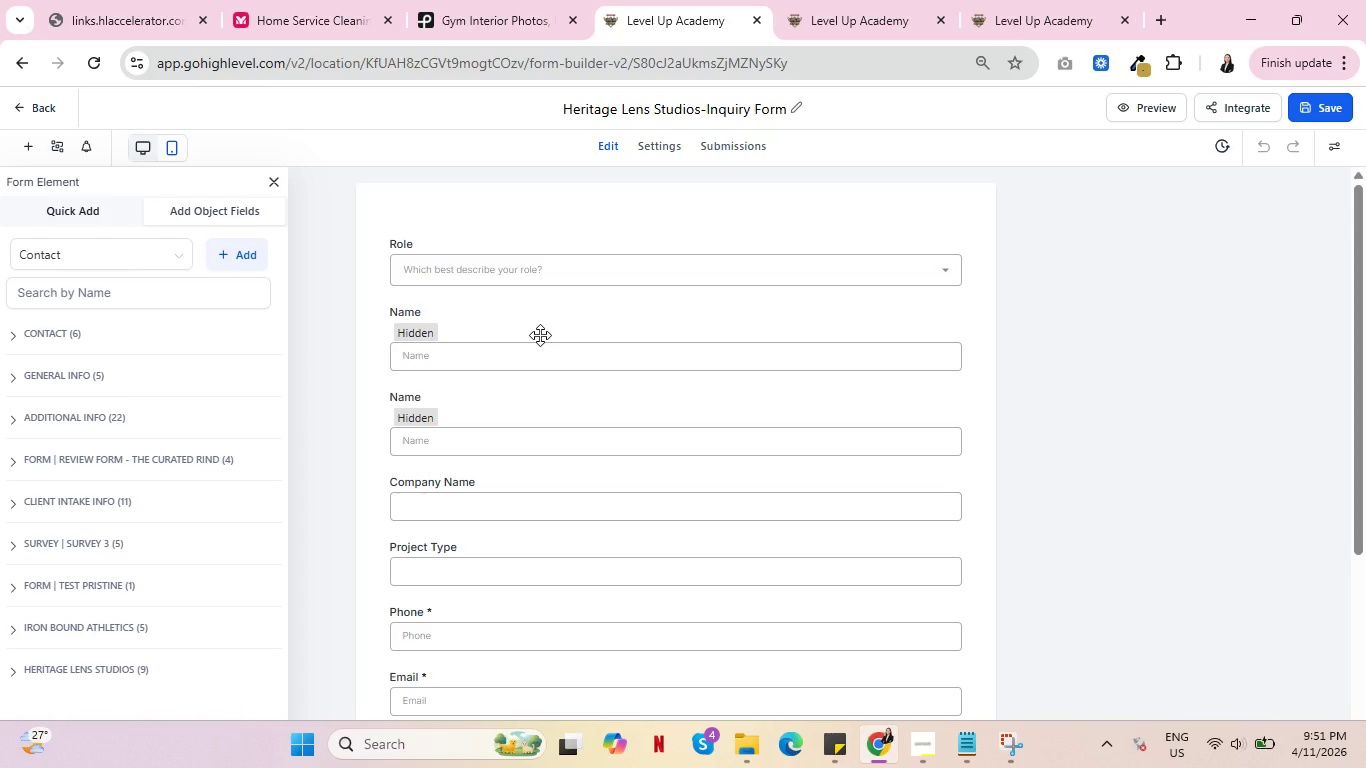 
wait(31.5)
 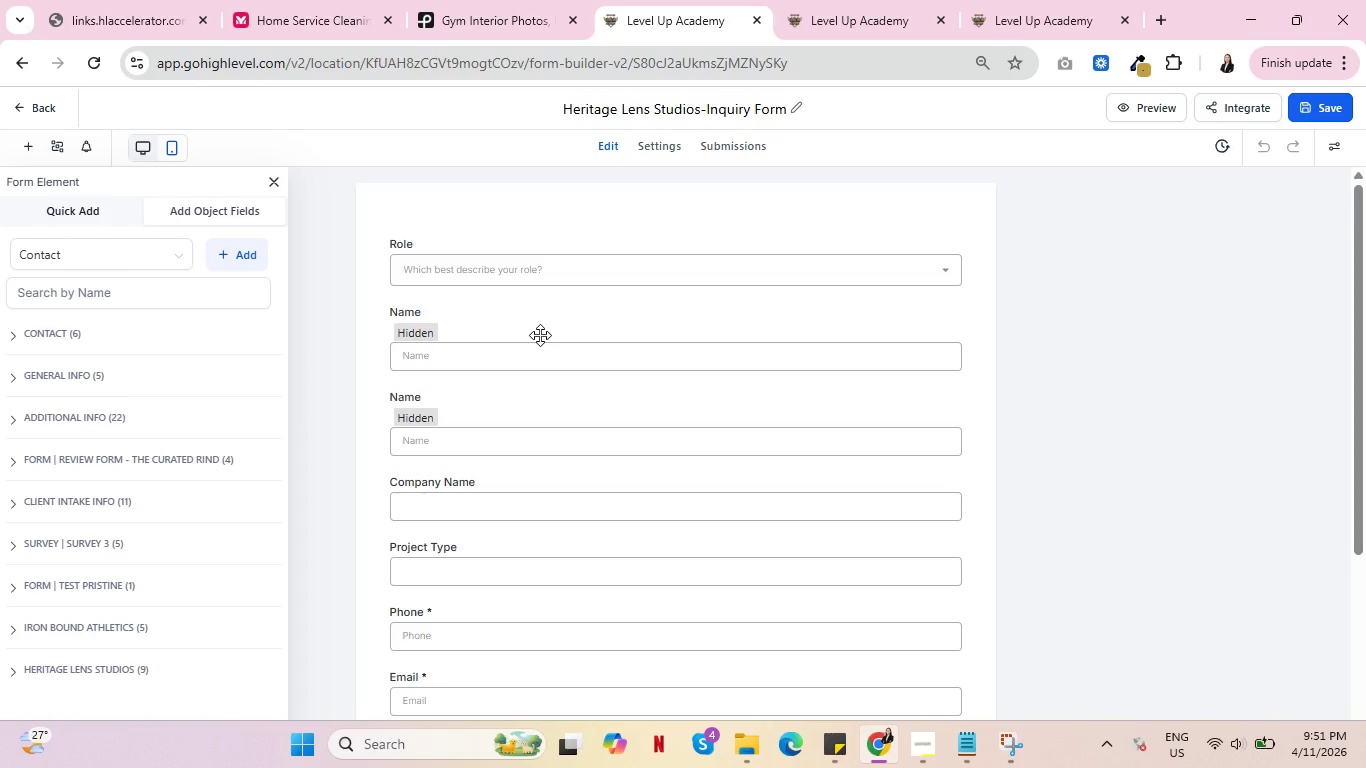 
double_click([39, 106])
 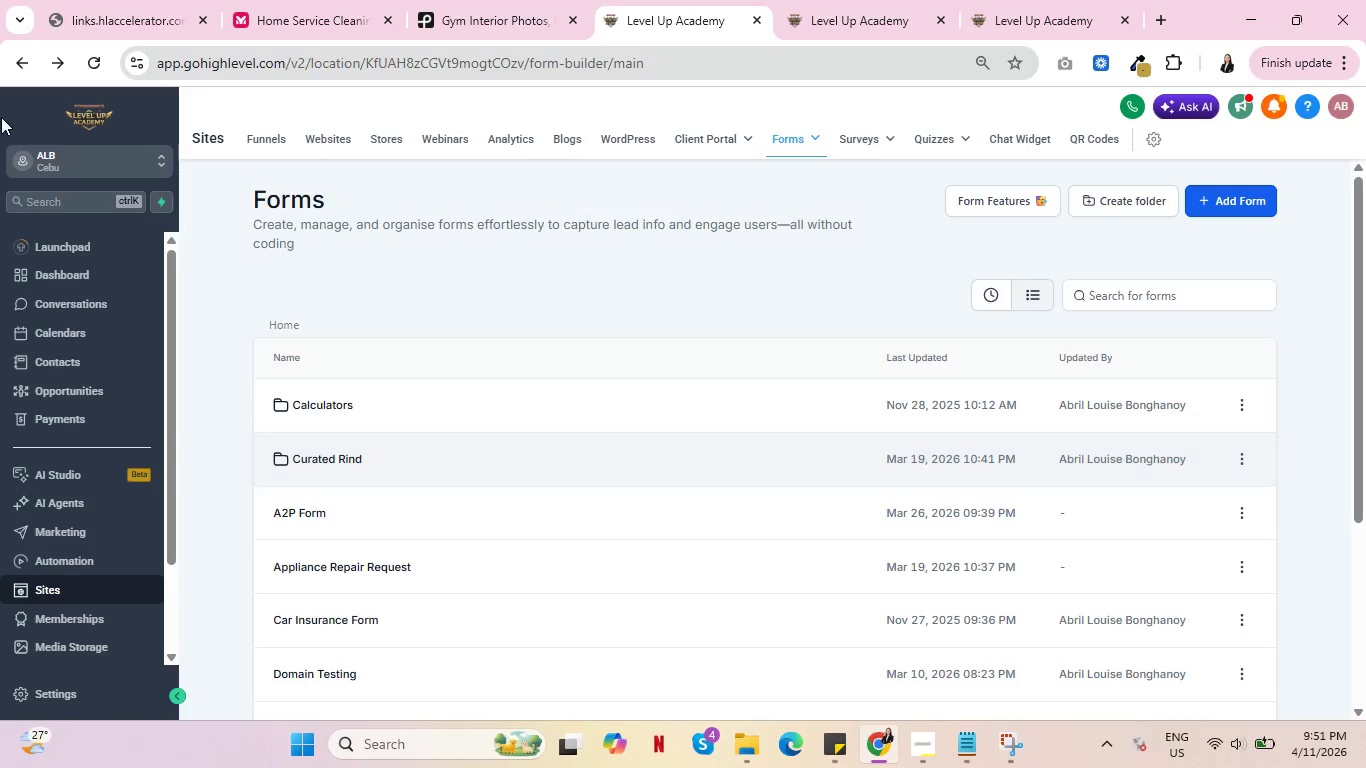 
wait(18.27)
 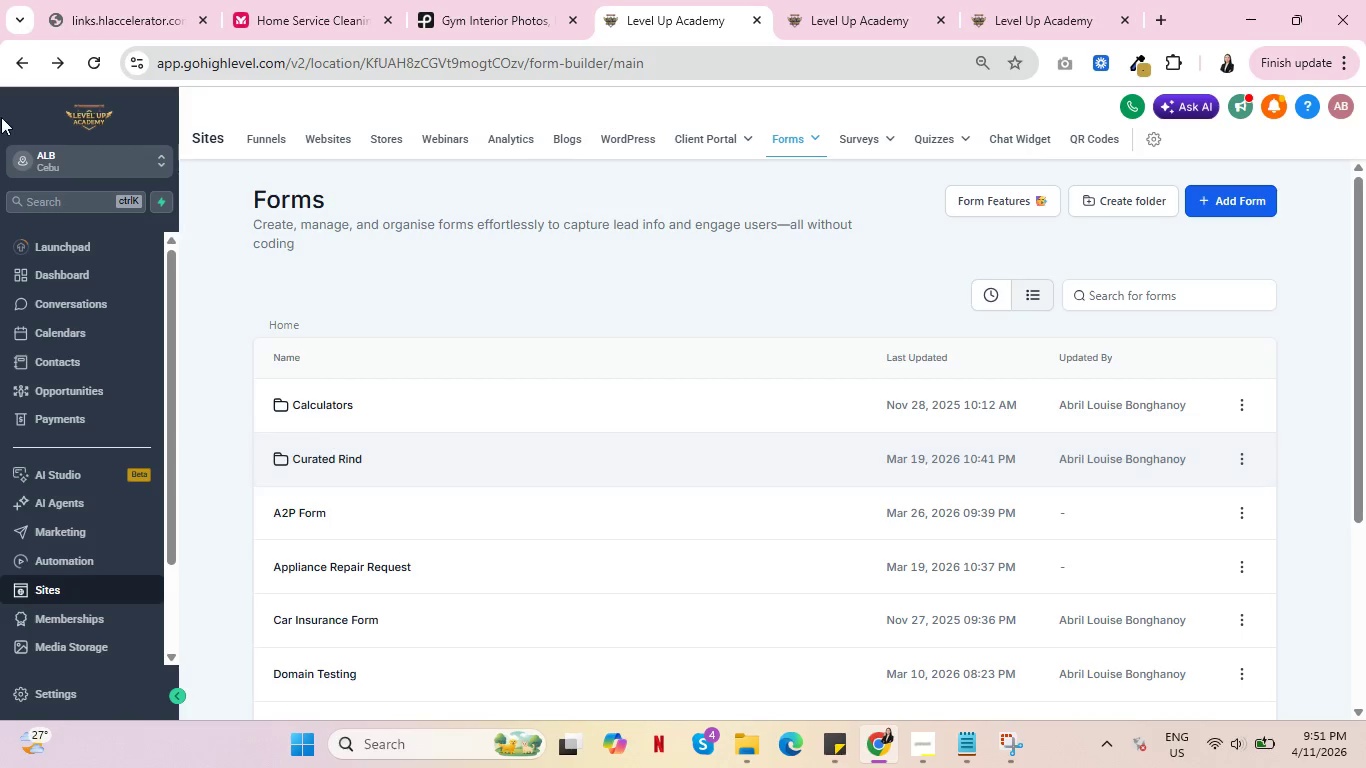 
left_click([263, 134])
 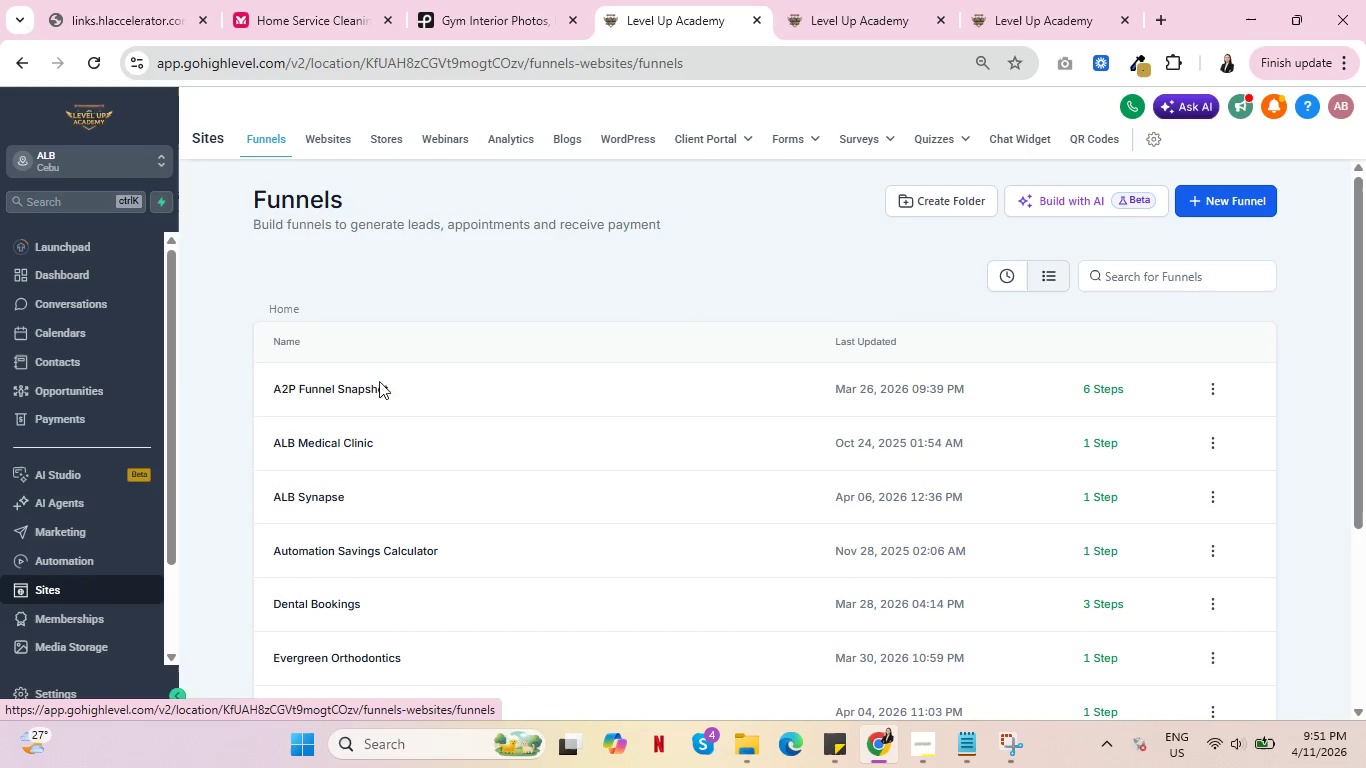 
scroll: coordinate [564, 434], scroll_direction: none, amount: 0.0
 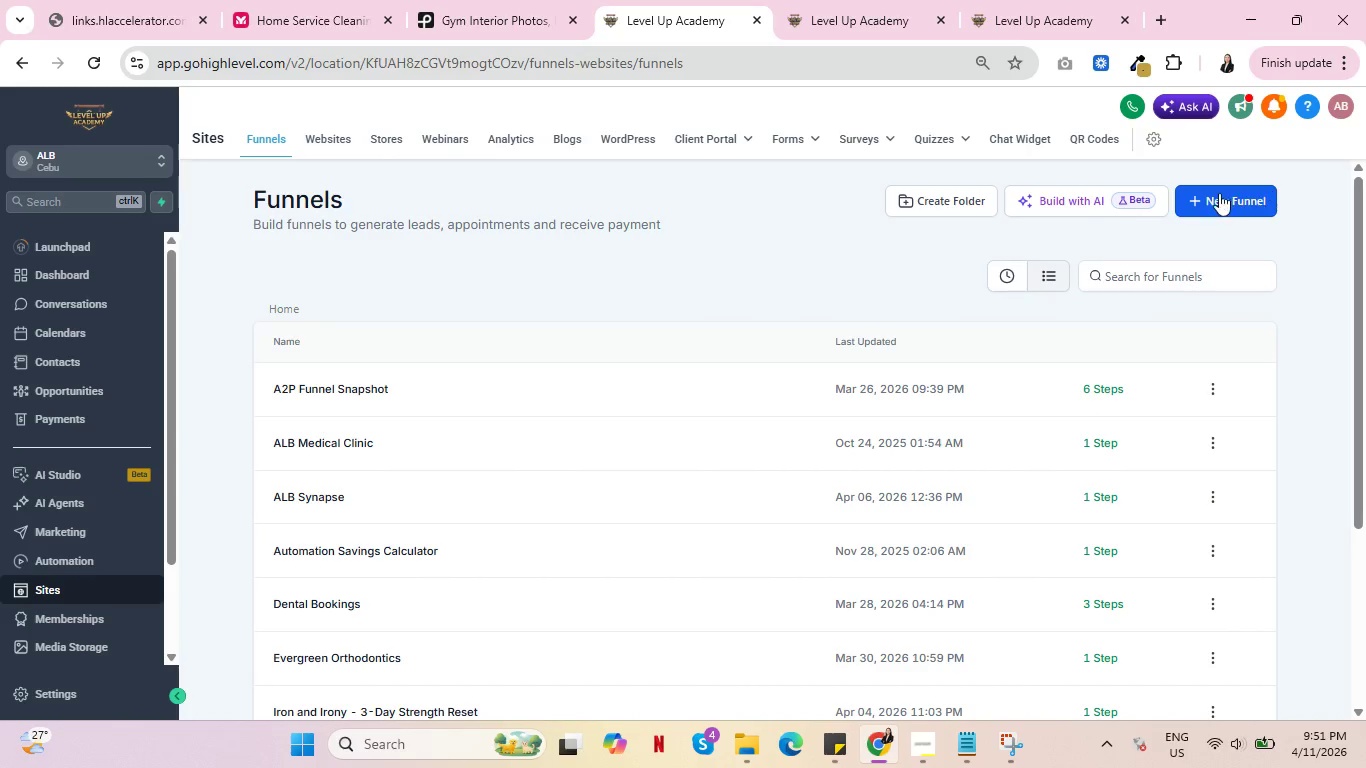 
left_click([1220, 196])
 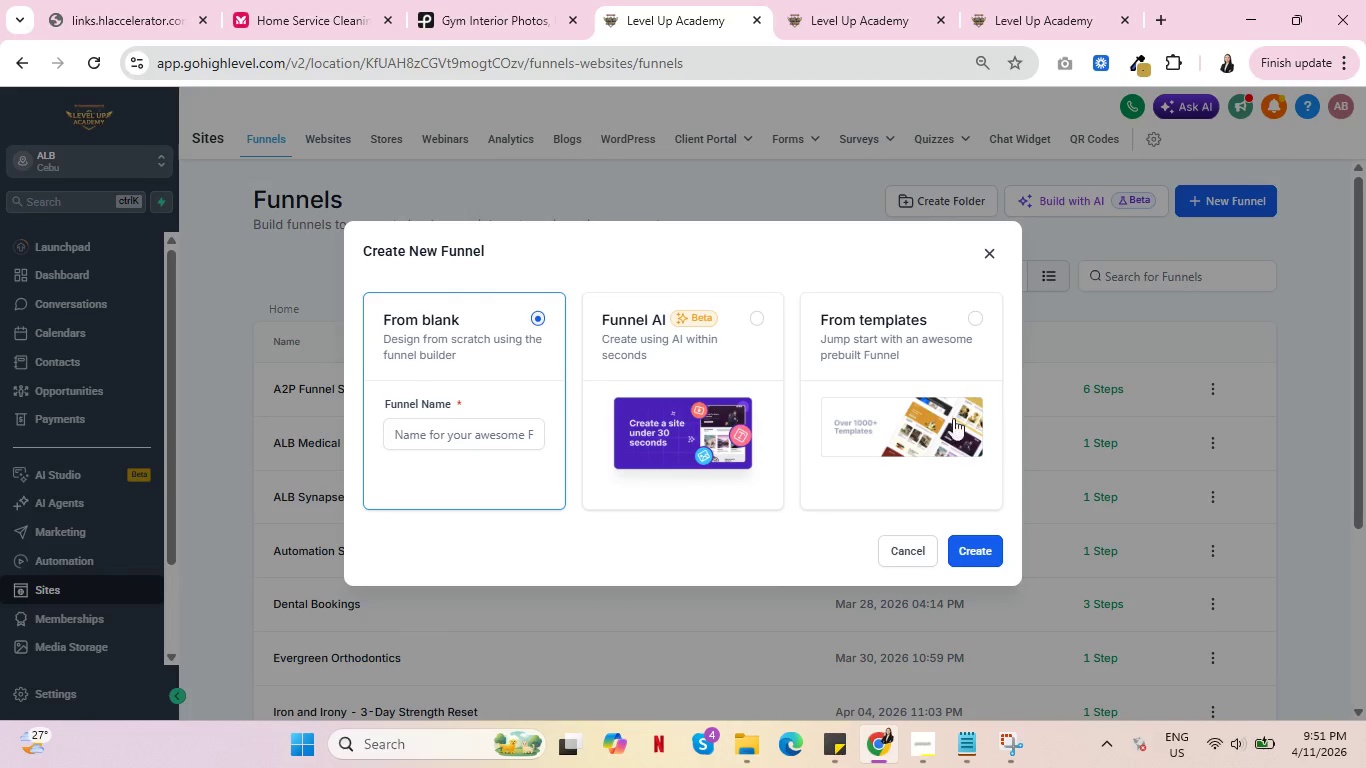 
left_click([889, 445])
 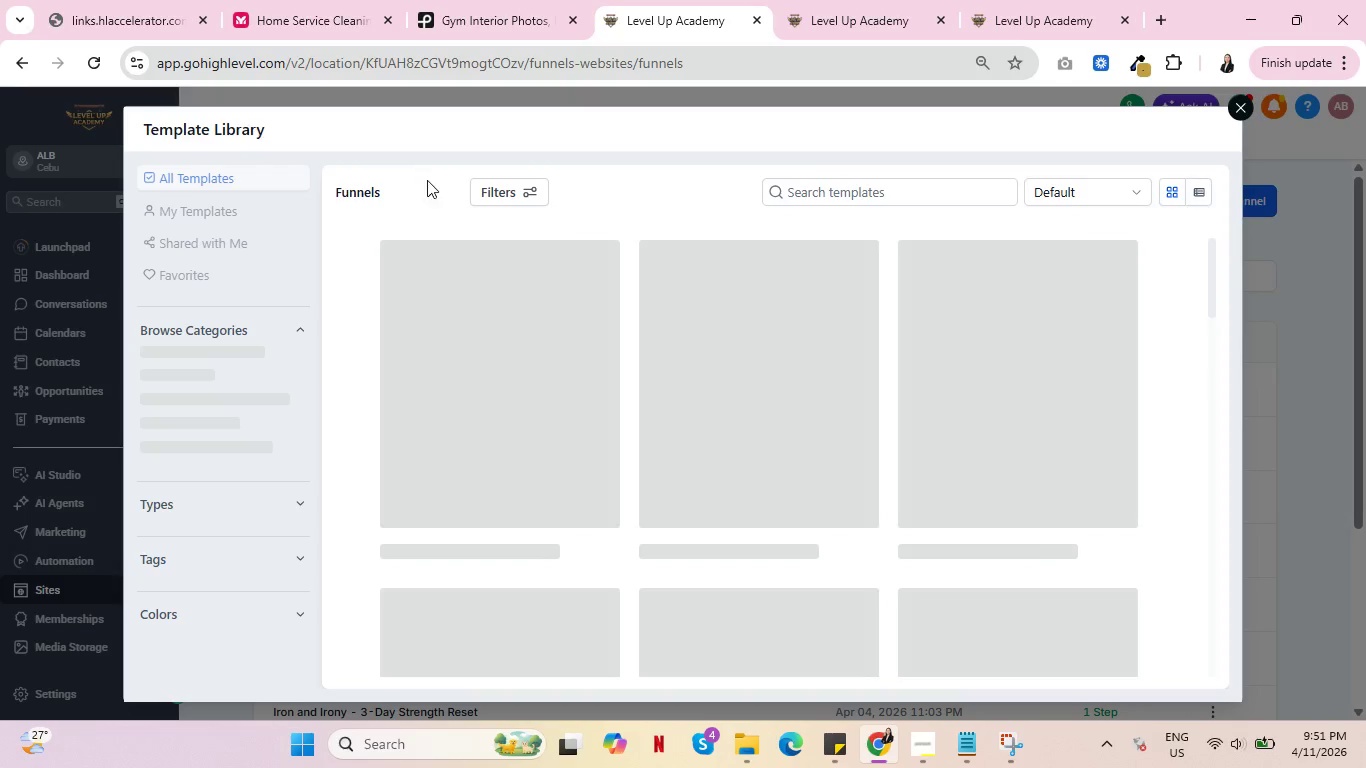 
left_click([817, 190])
 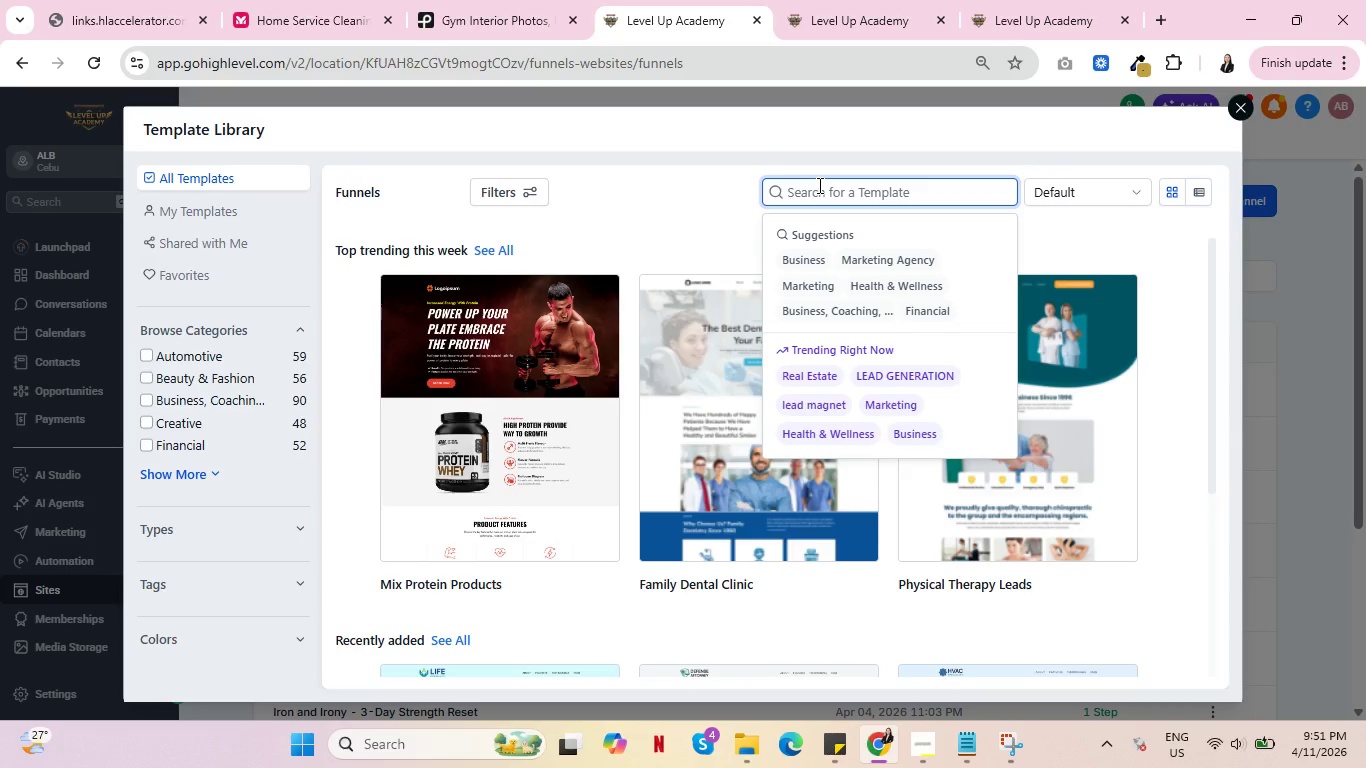 
wait(16.38)
 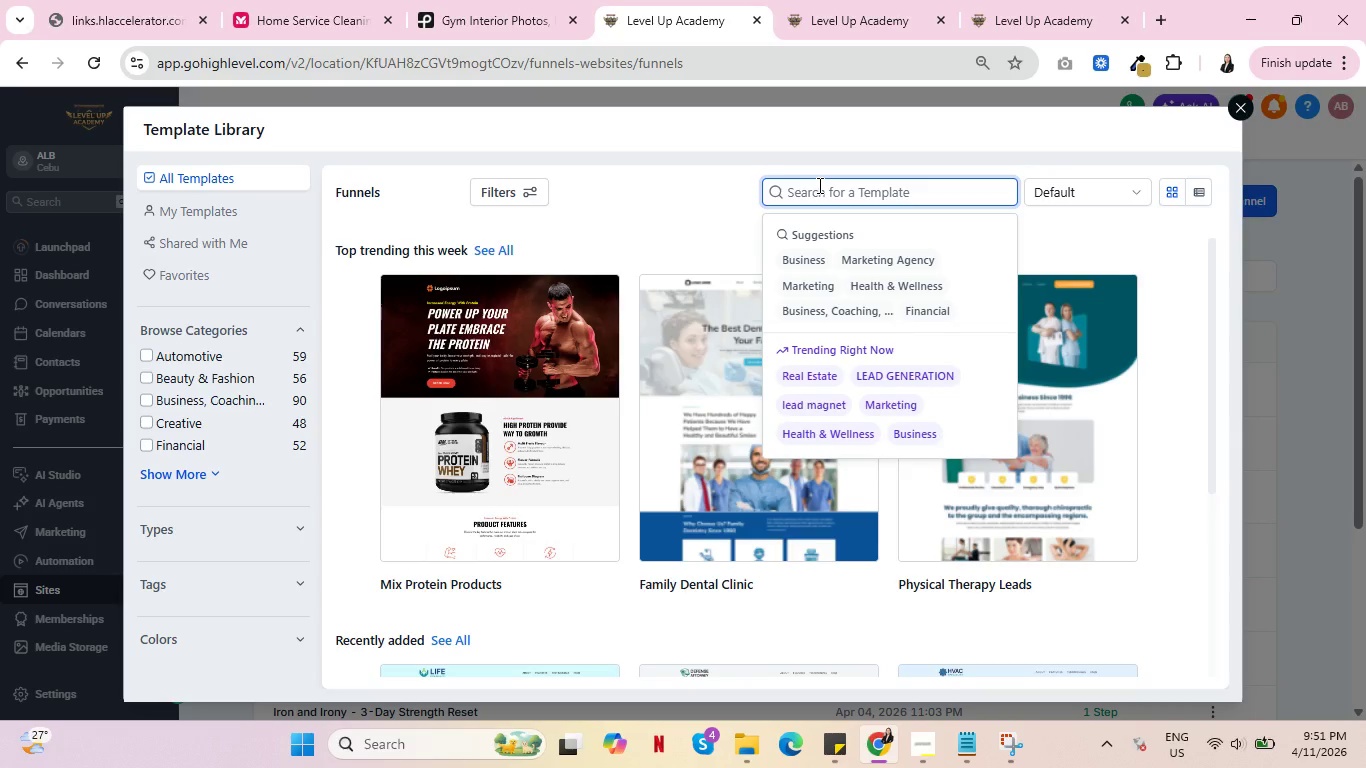 
type(industr)
 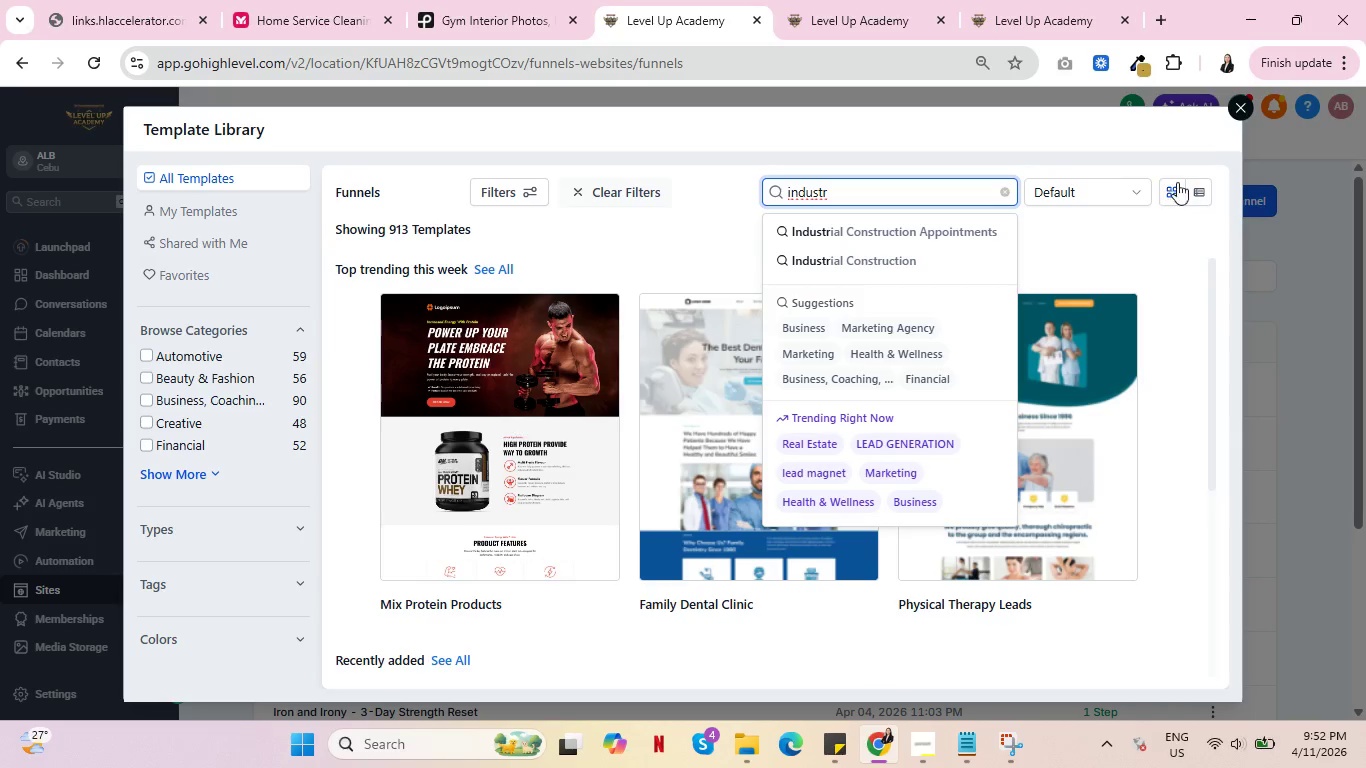 
wait(34.53)
 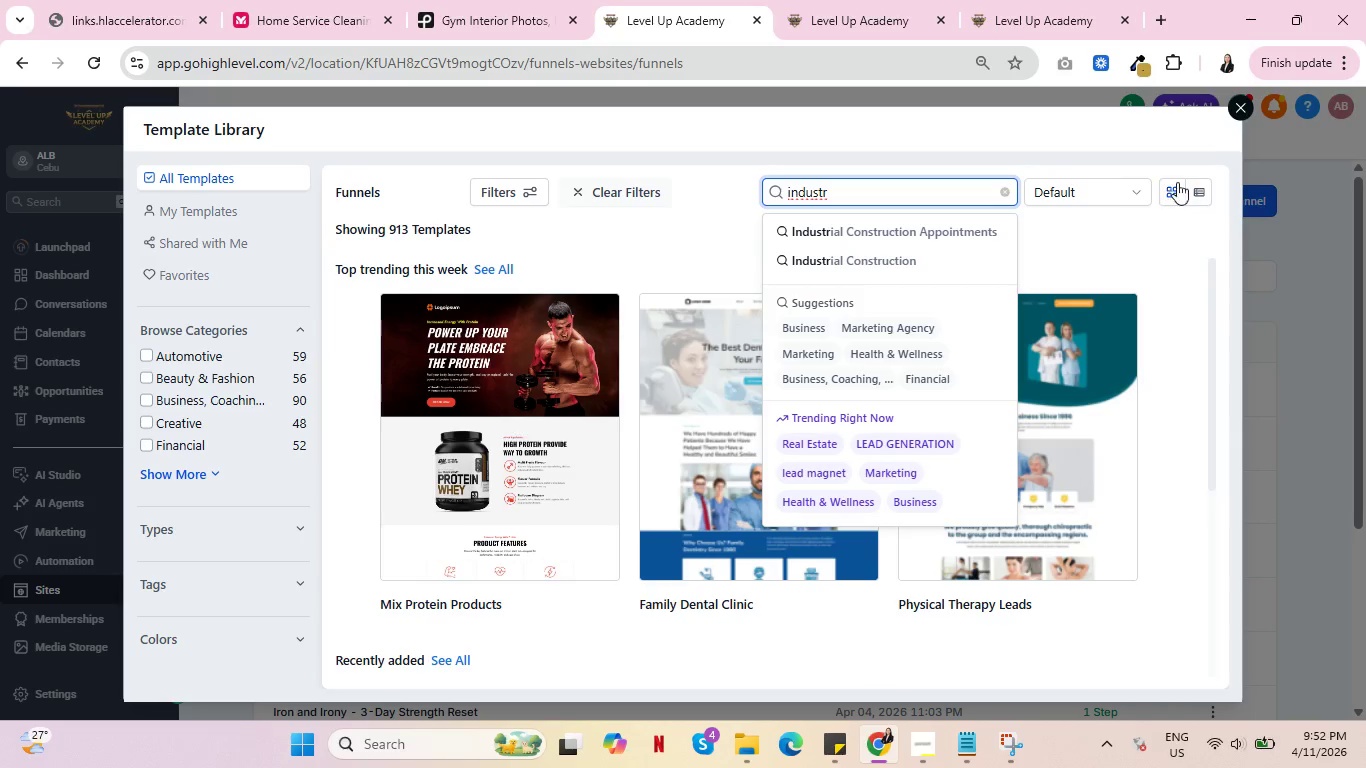 
left_click([443, 442])
 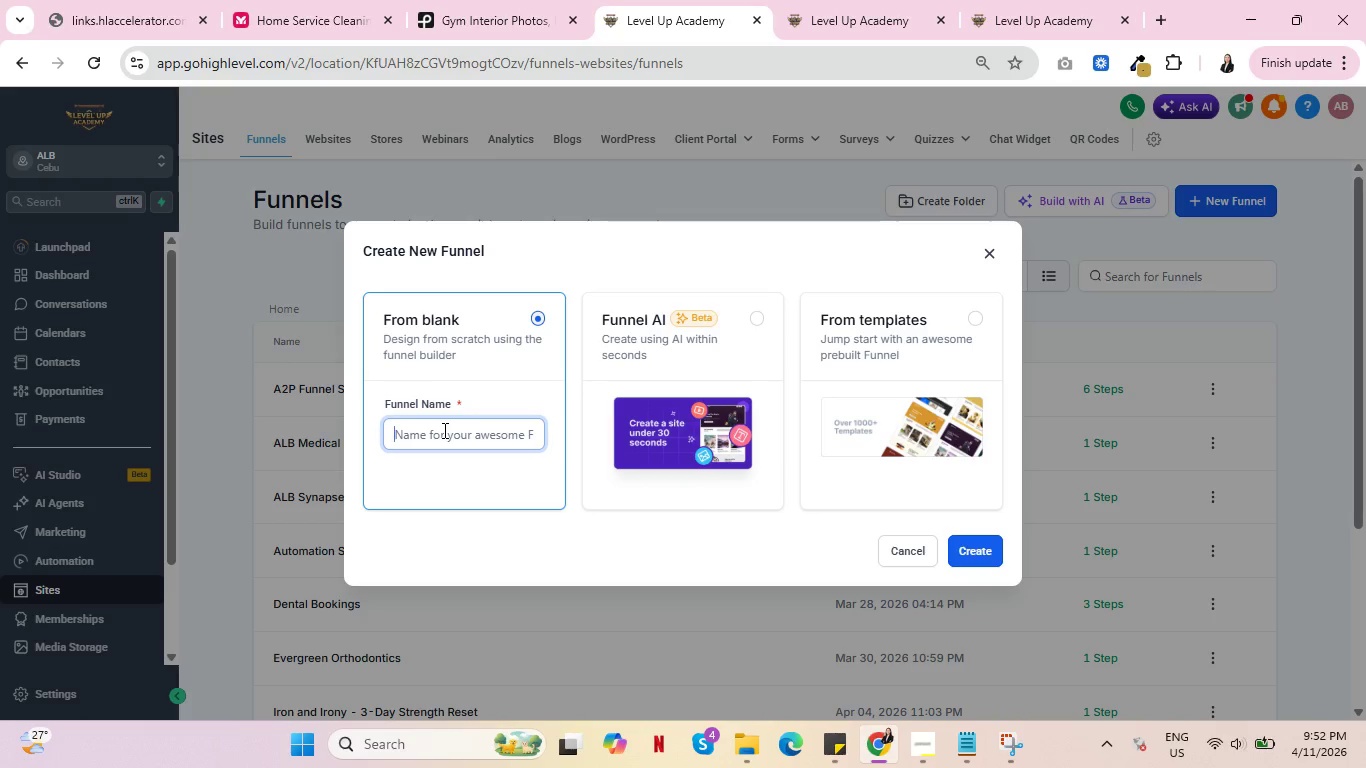 
wait(17.67)
 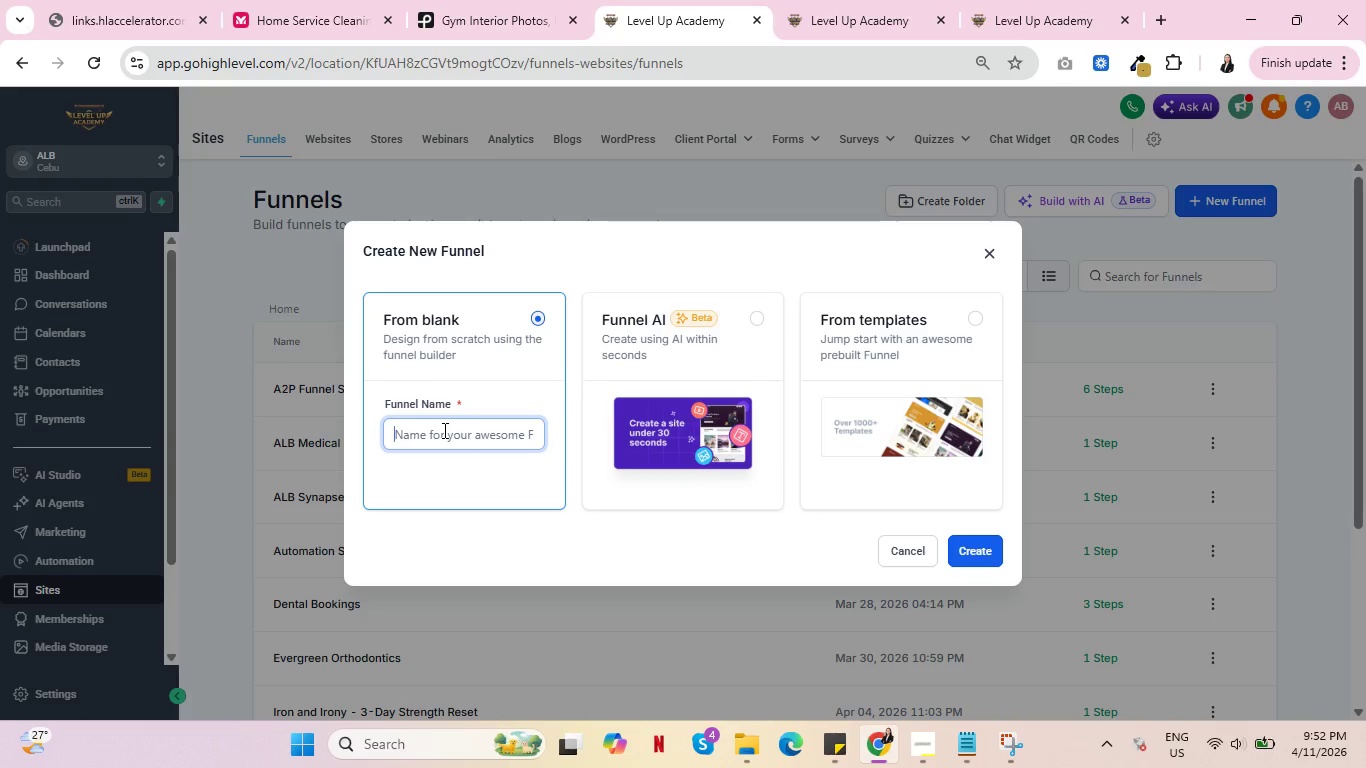 
left_click([447, 437])
 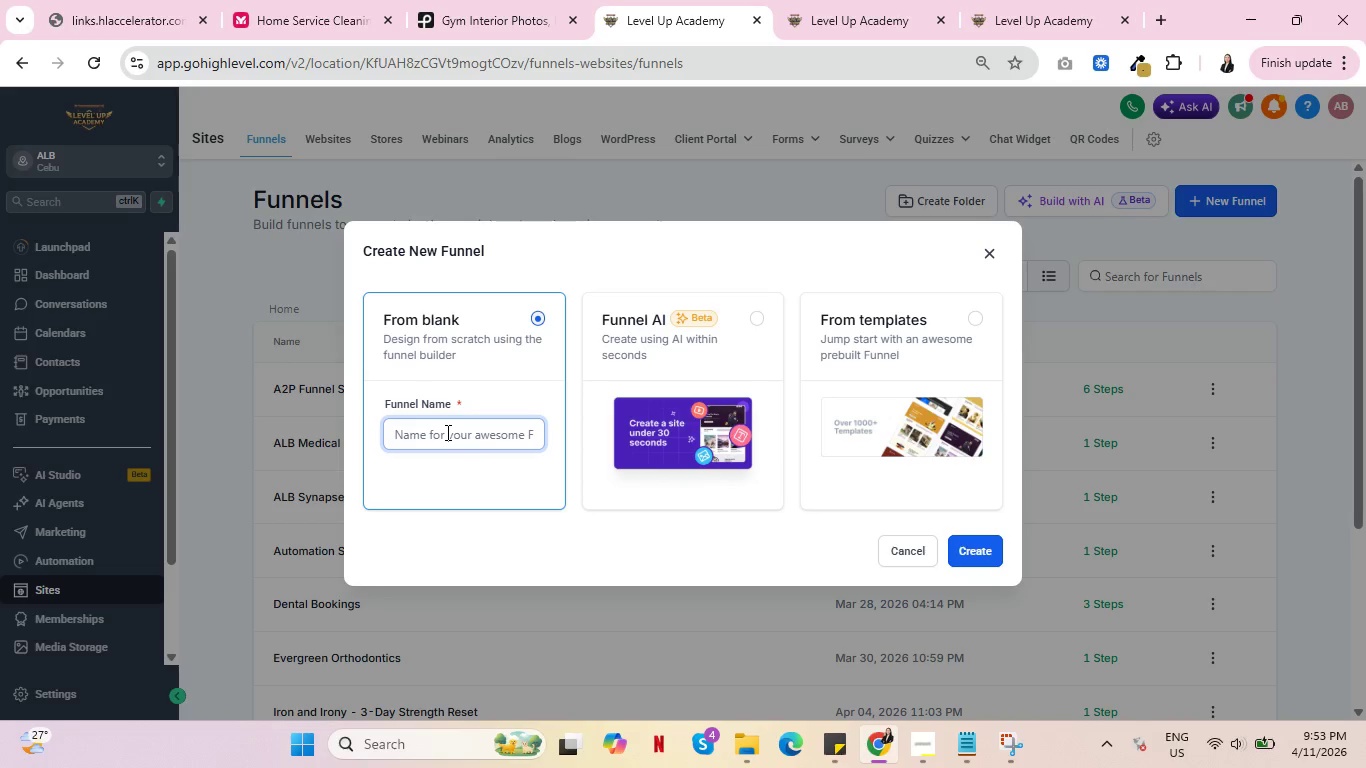 
wait(39.81)
 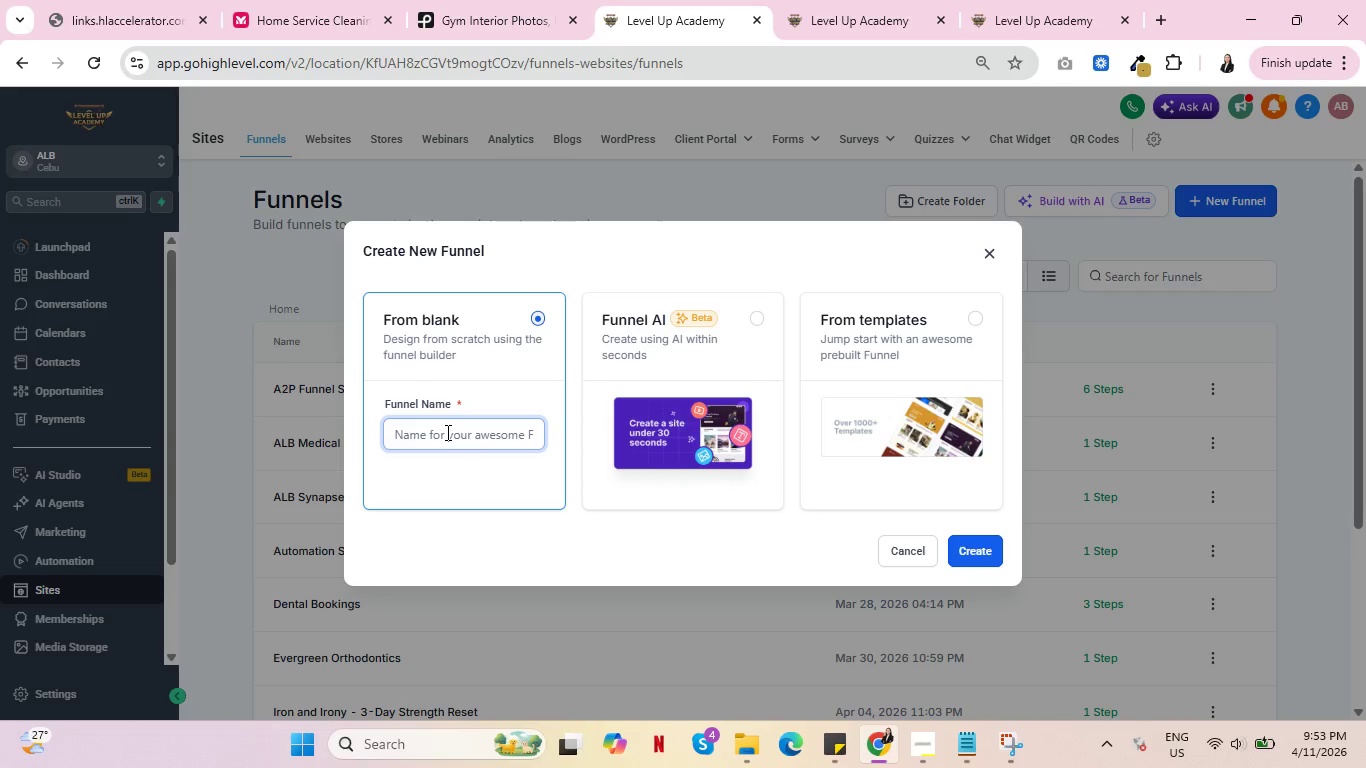 
left_click([474, 424])
 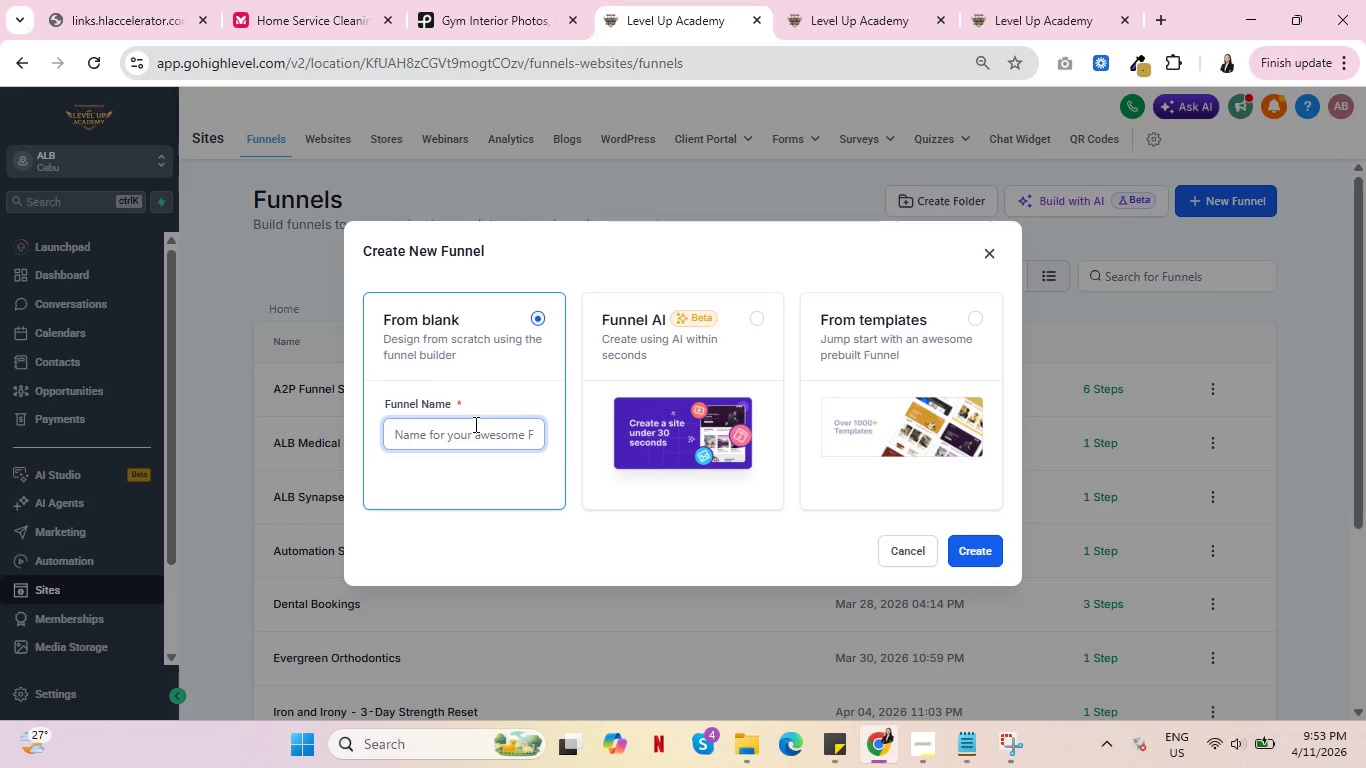 
wait(10.81)
 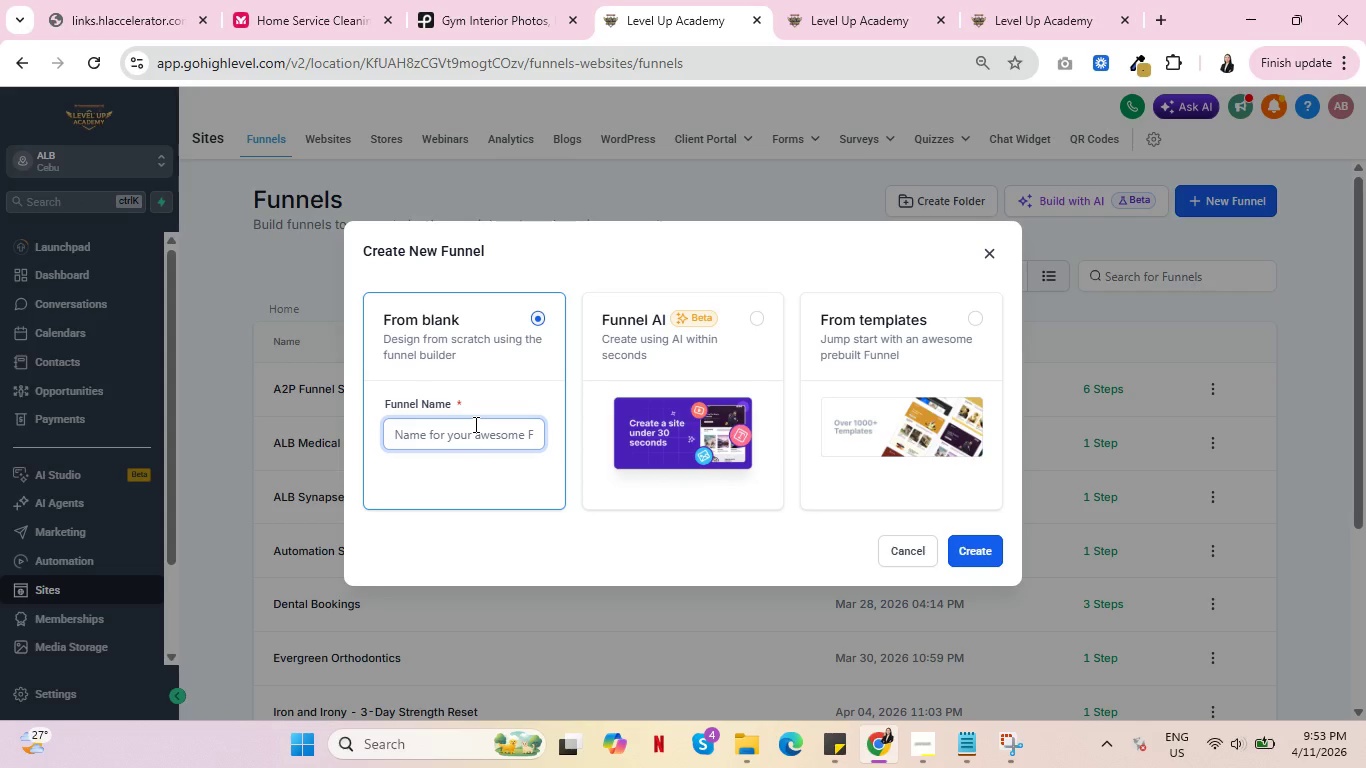 
type(Commercial Preservation Pot)
key(Backspace)
type(rtfolio)
 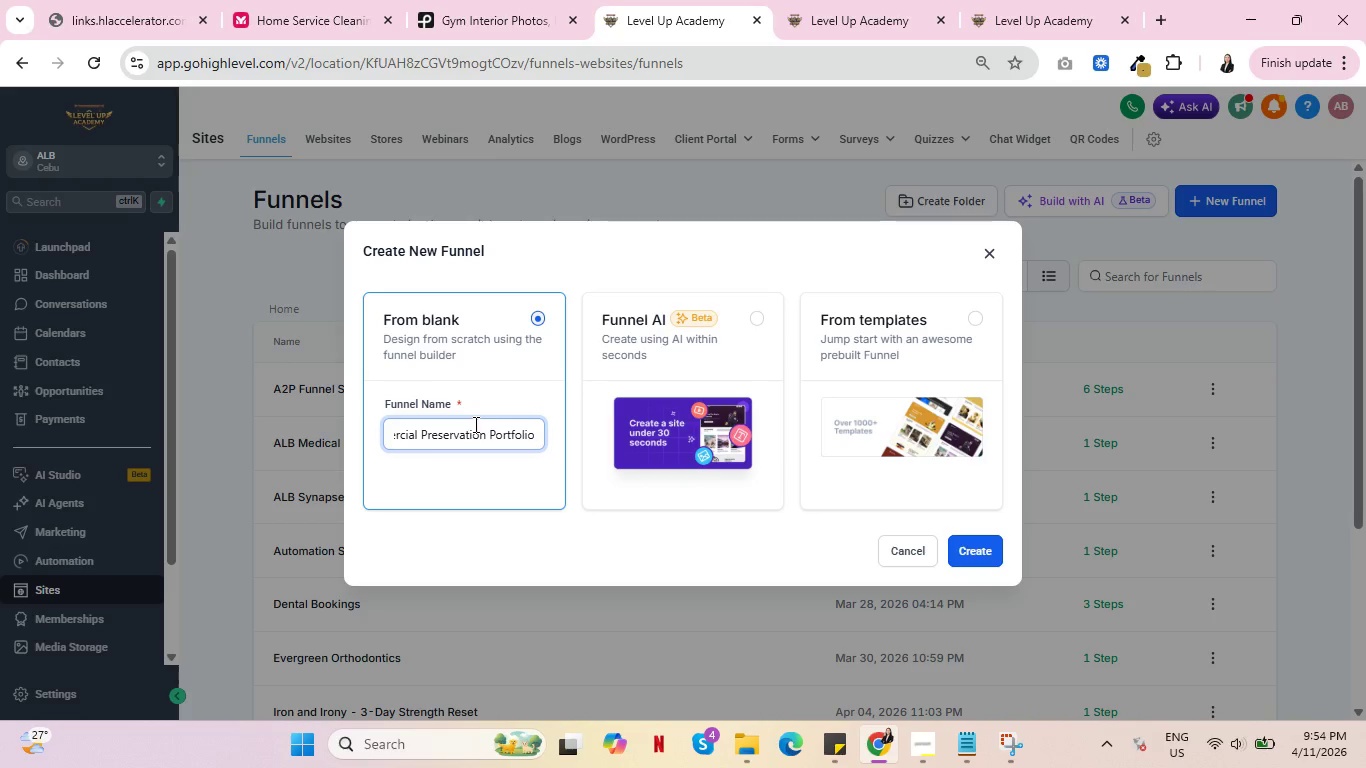 
left_click([988, 545])
 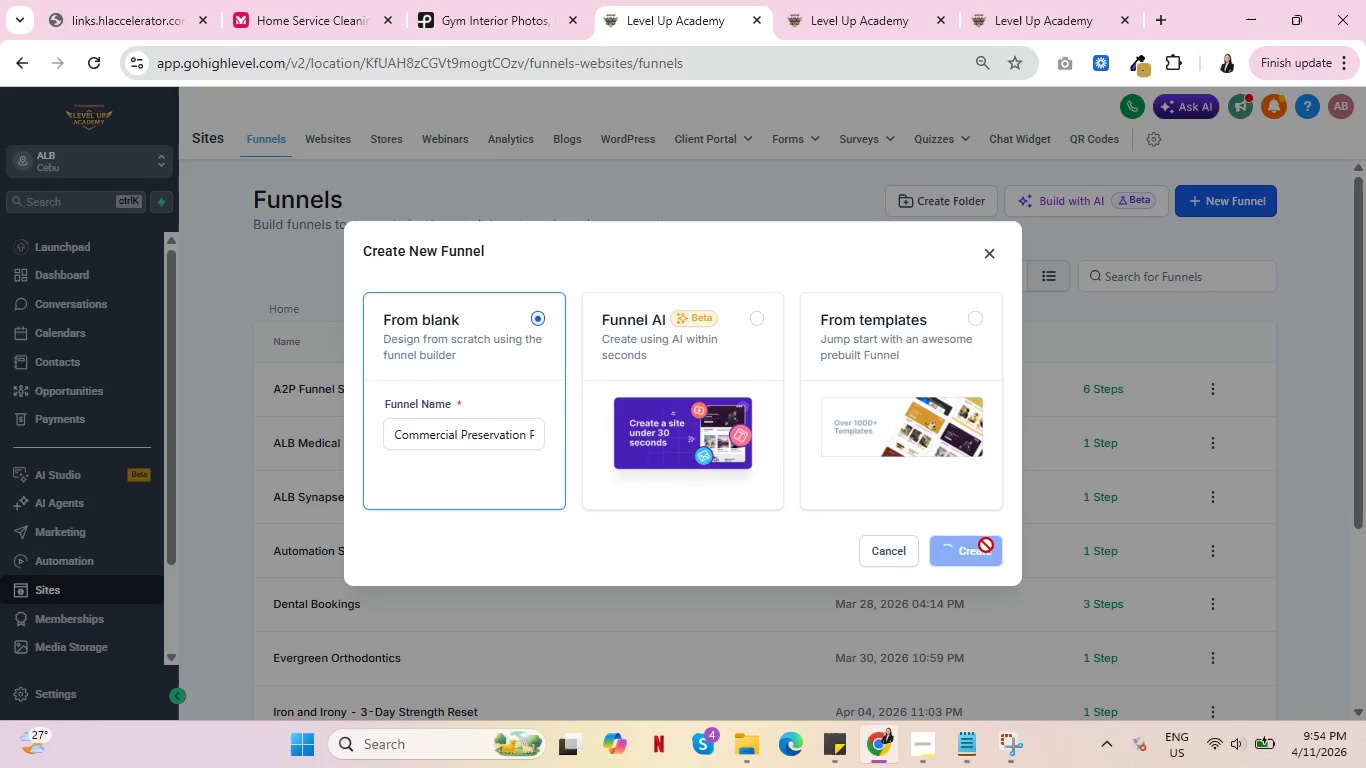 
wait(8.11)
 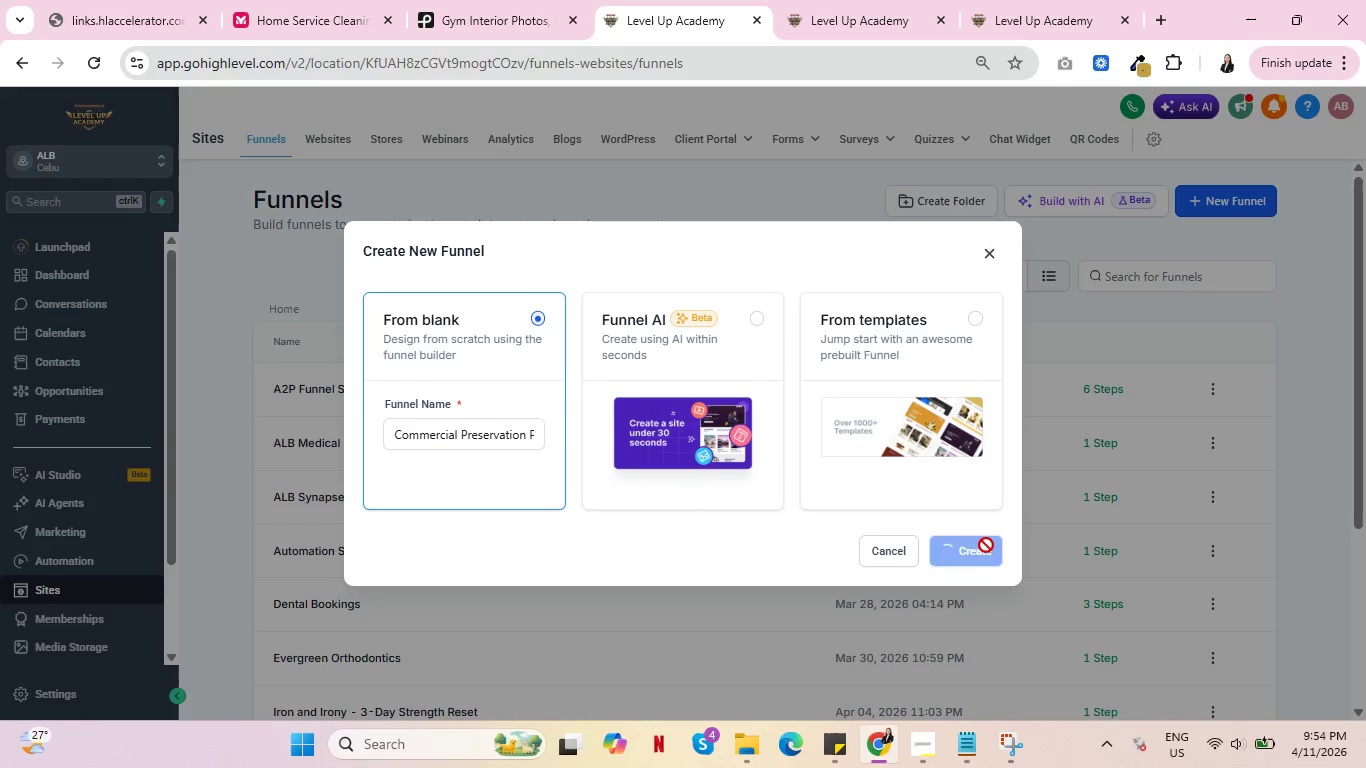 
left_click([359, 363])
 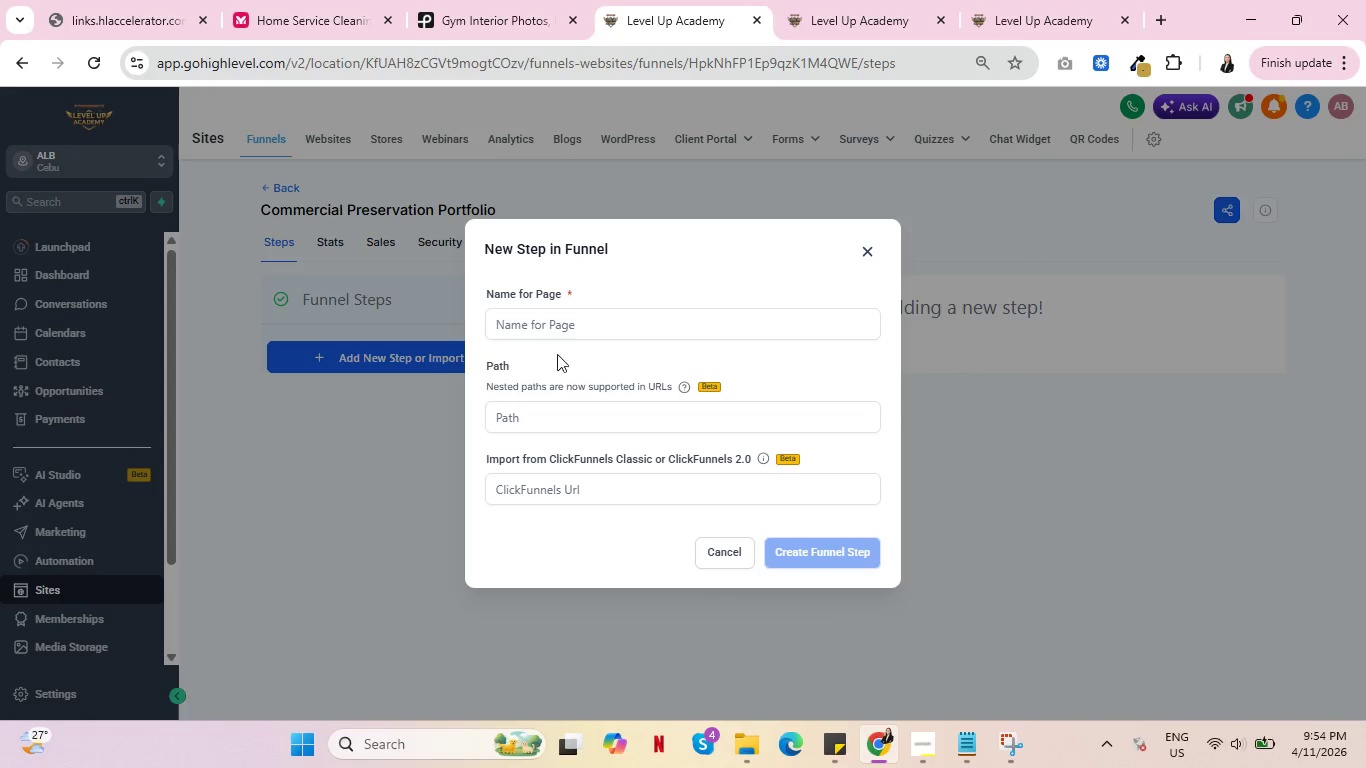 
left_click([597, 331])
 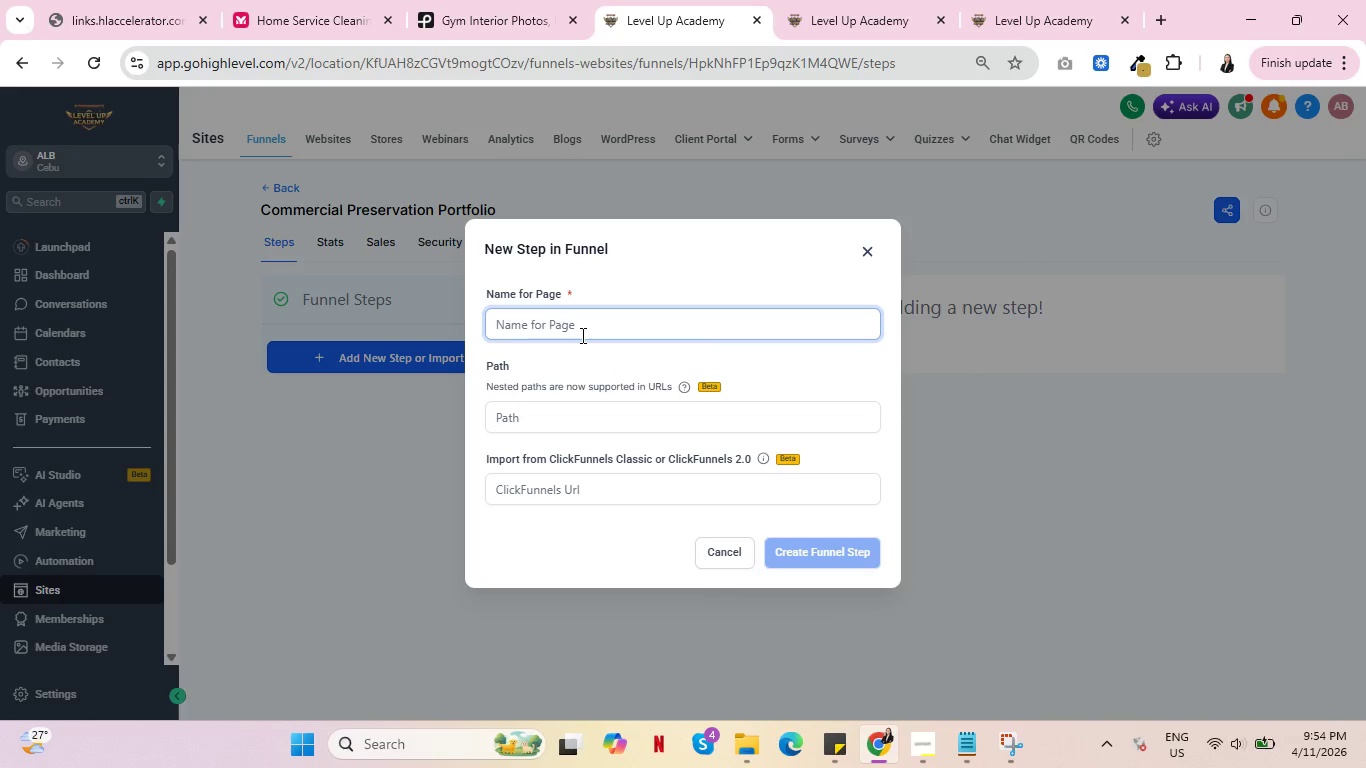 
type(Landing Page)
 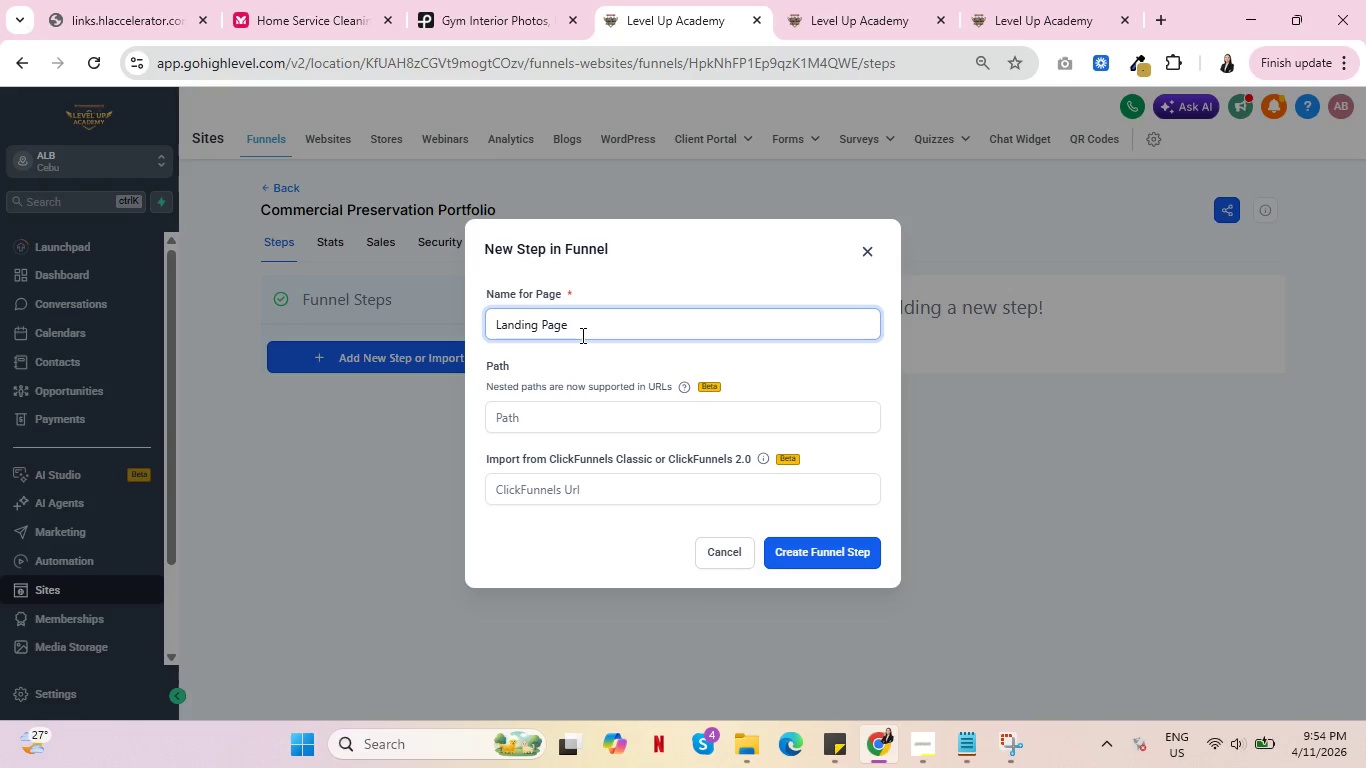 
wait(48.34)
 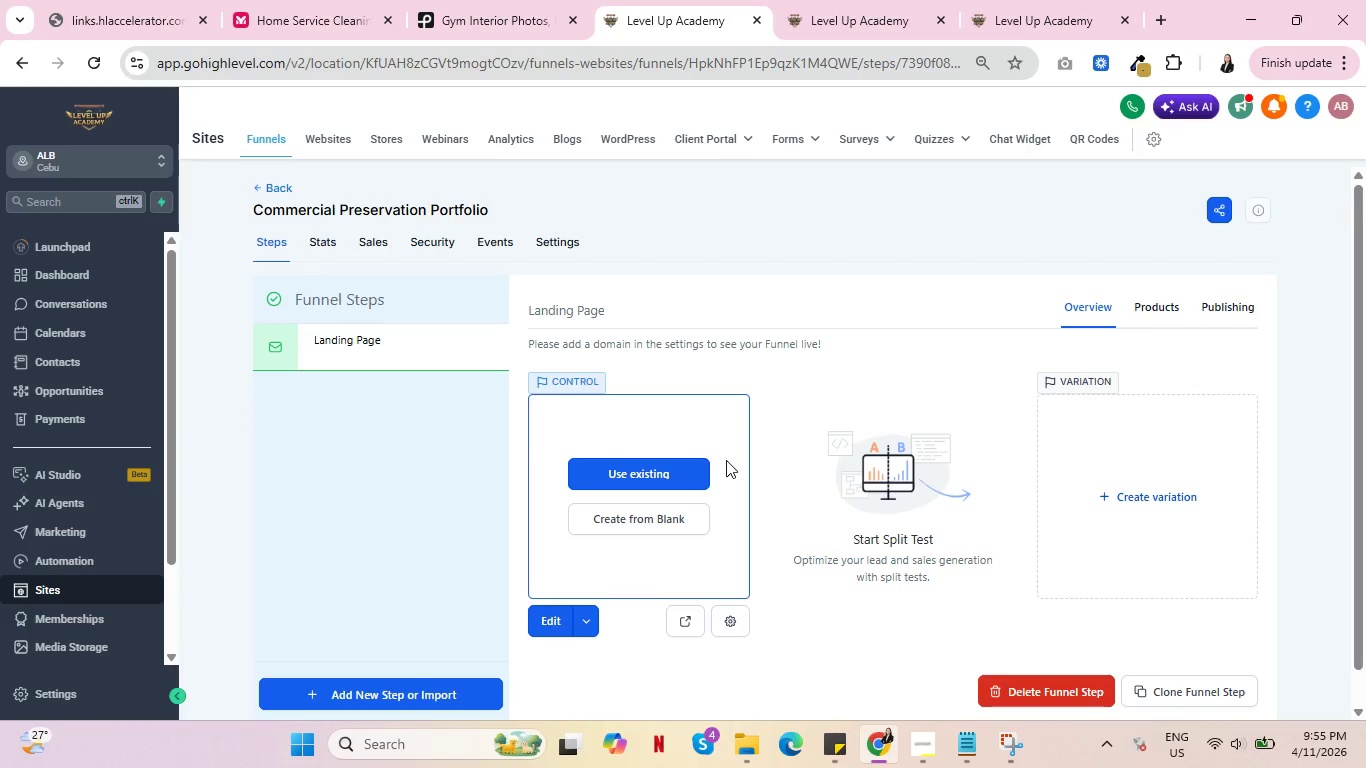 
left_click([557, 620])
 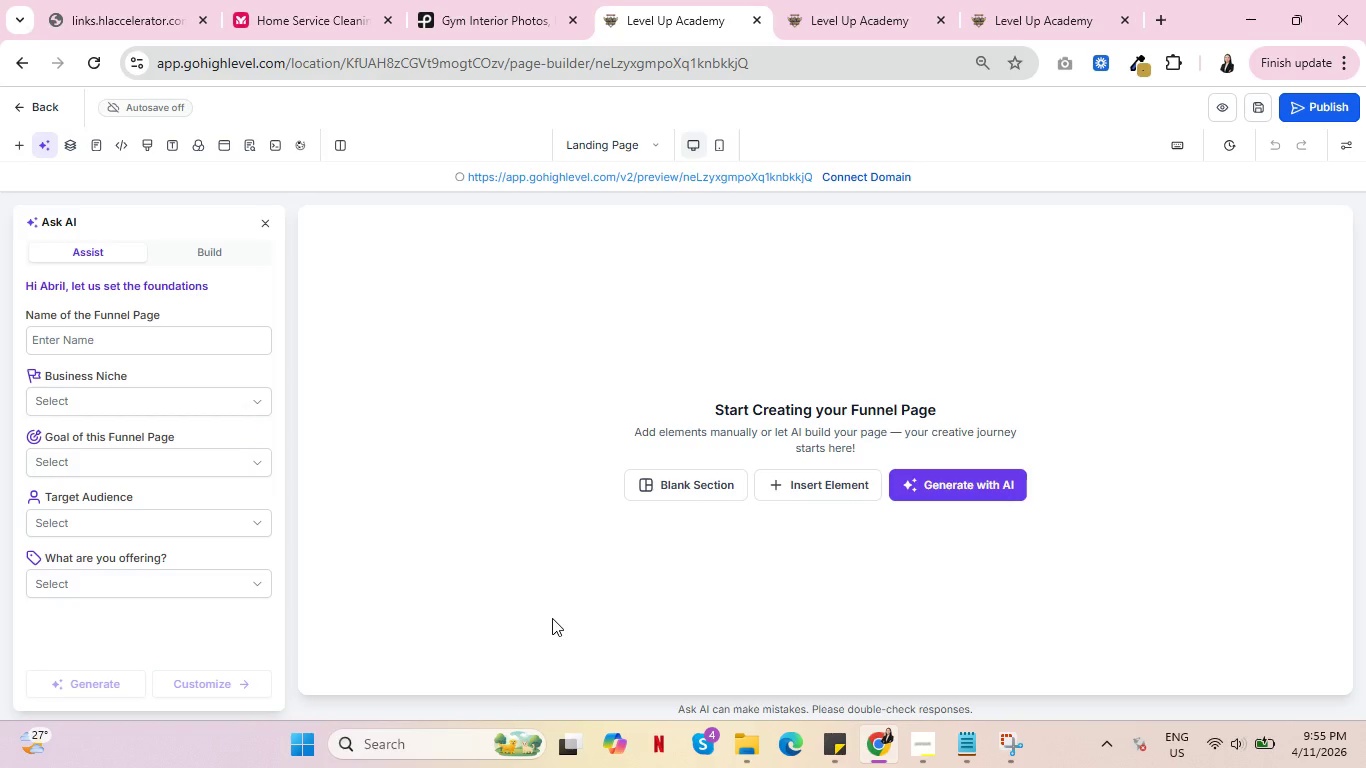 
wait(21.64)
 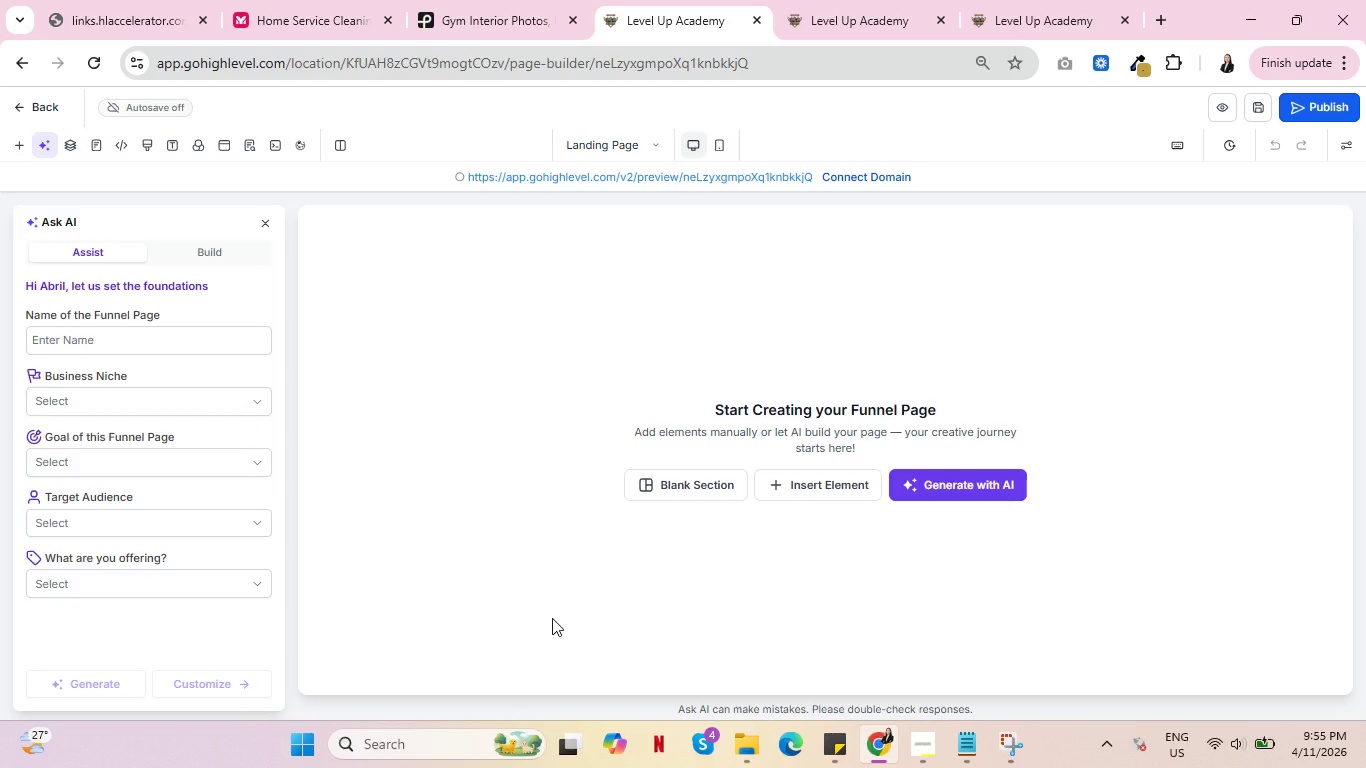 
double_click([267, 218])
 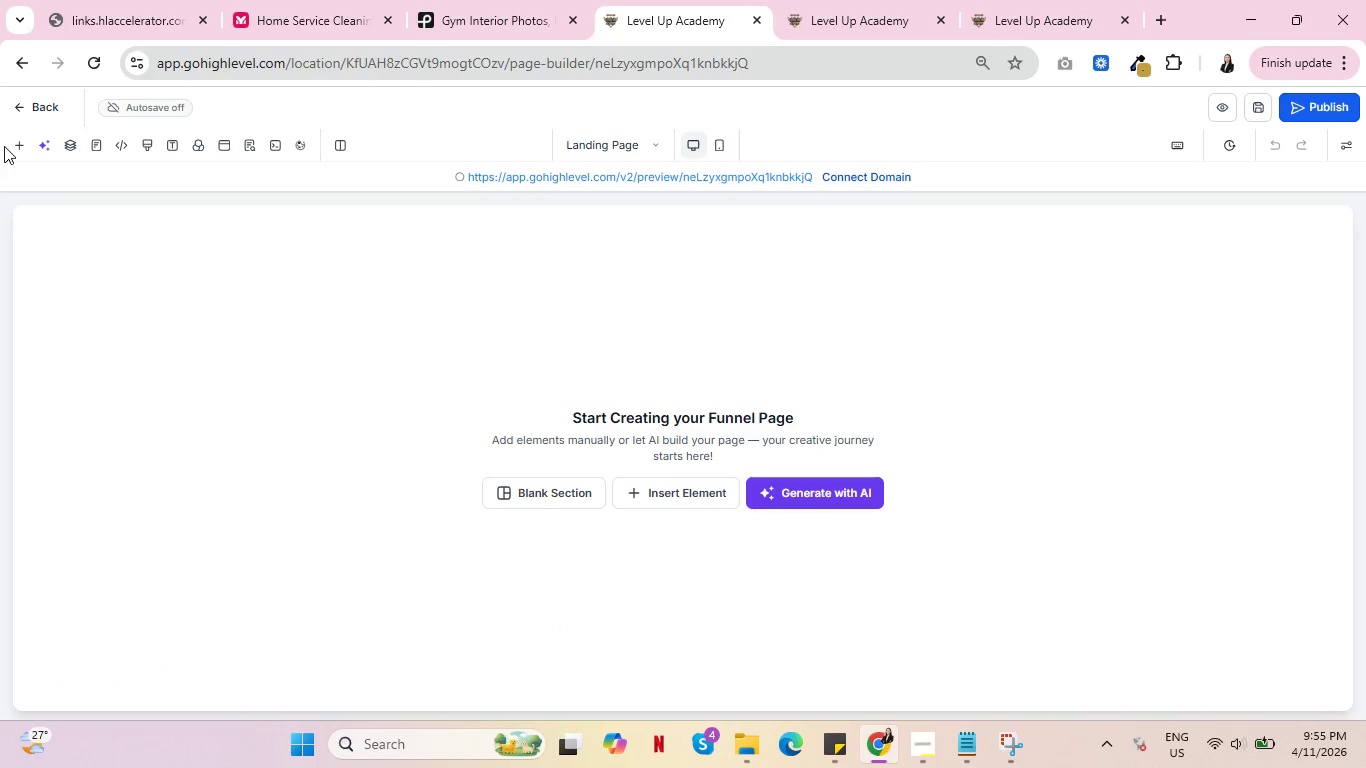 
left_click([22, 147])
 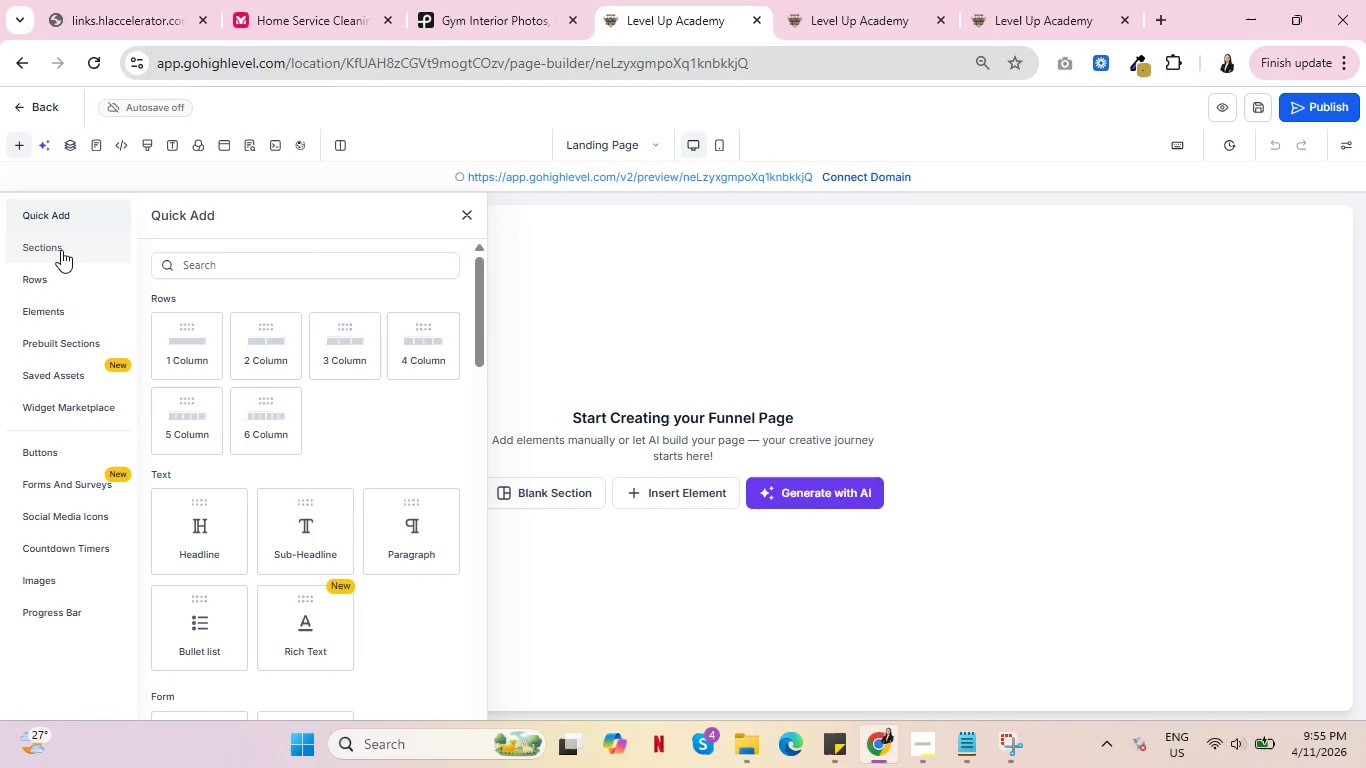 
left_click([61, 250])
 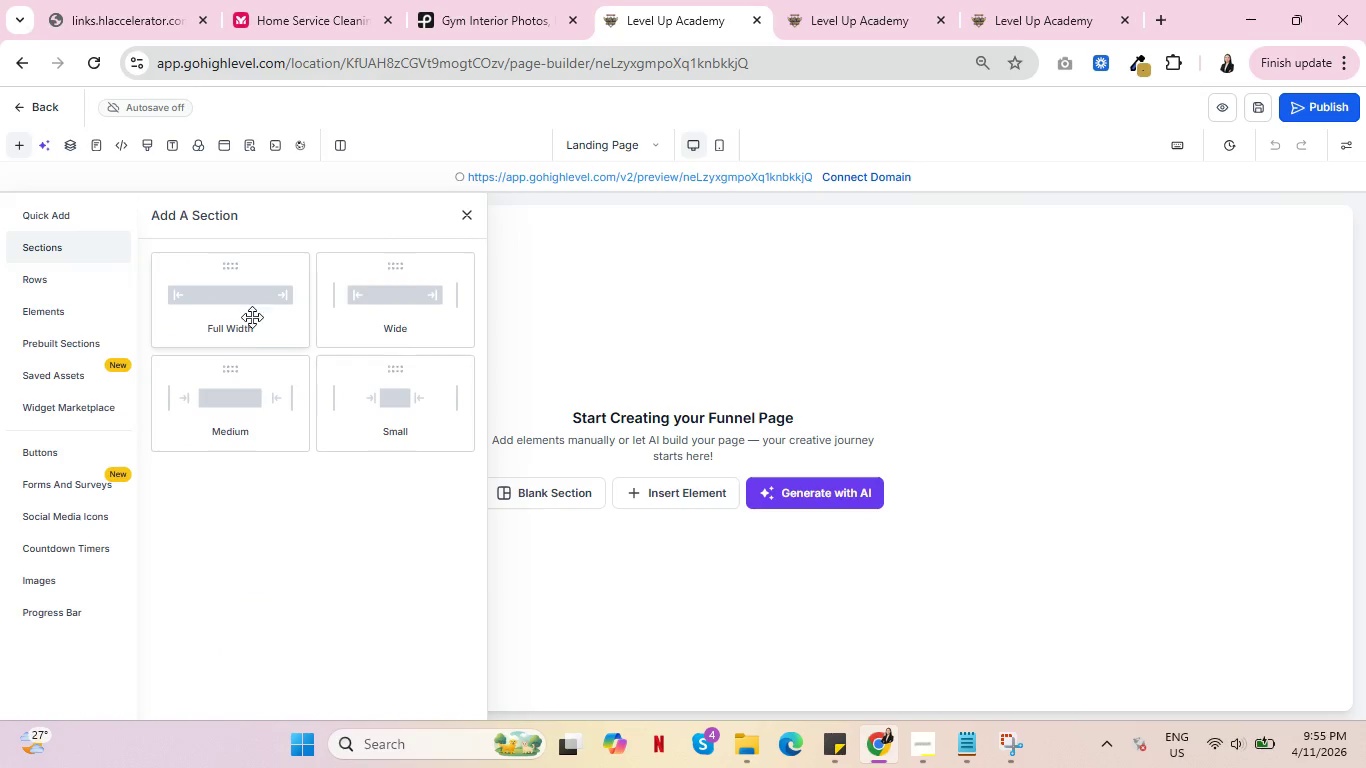 
left_click_drag(start_coordinate=[248, 307], to_coordinate=[619, 323])
 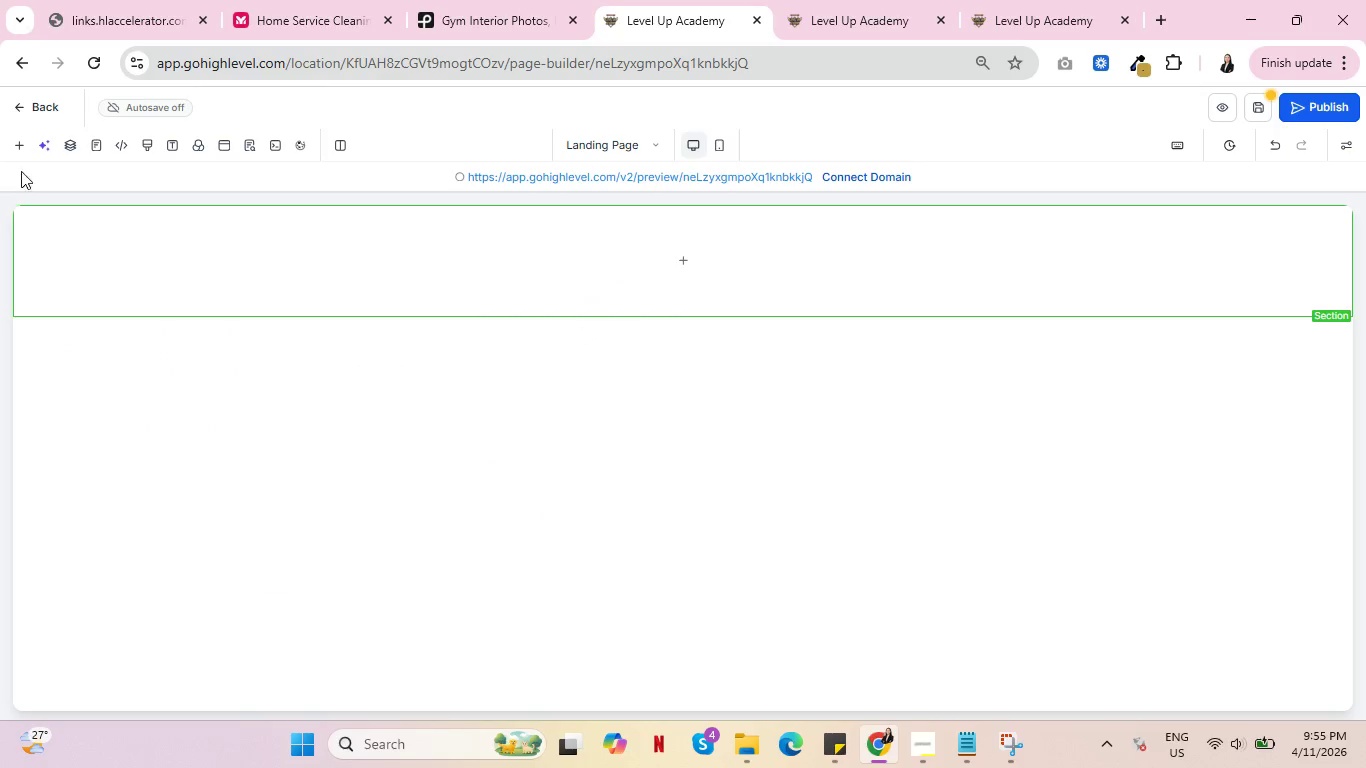 
left_click([21, 145])
 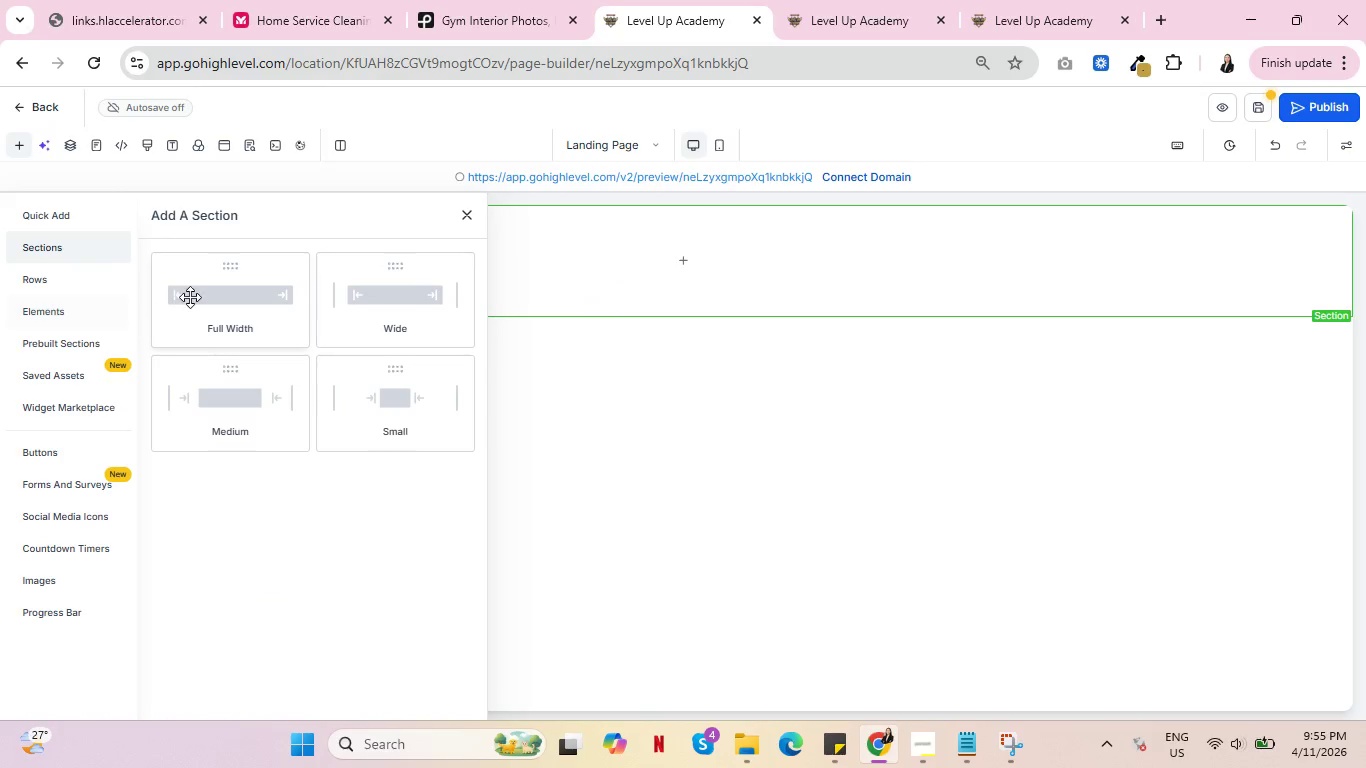 
left_click_drag(start_coordinate=[194, 296], to_coordinate=[541, 362])
 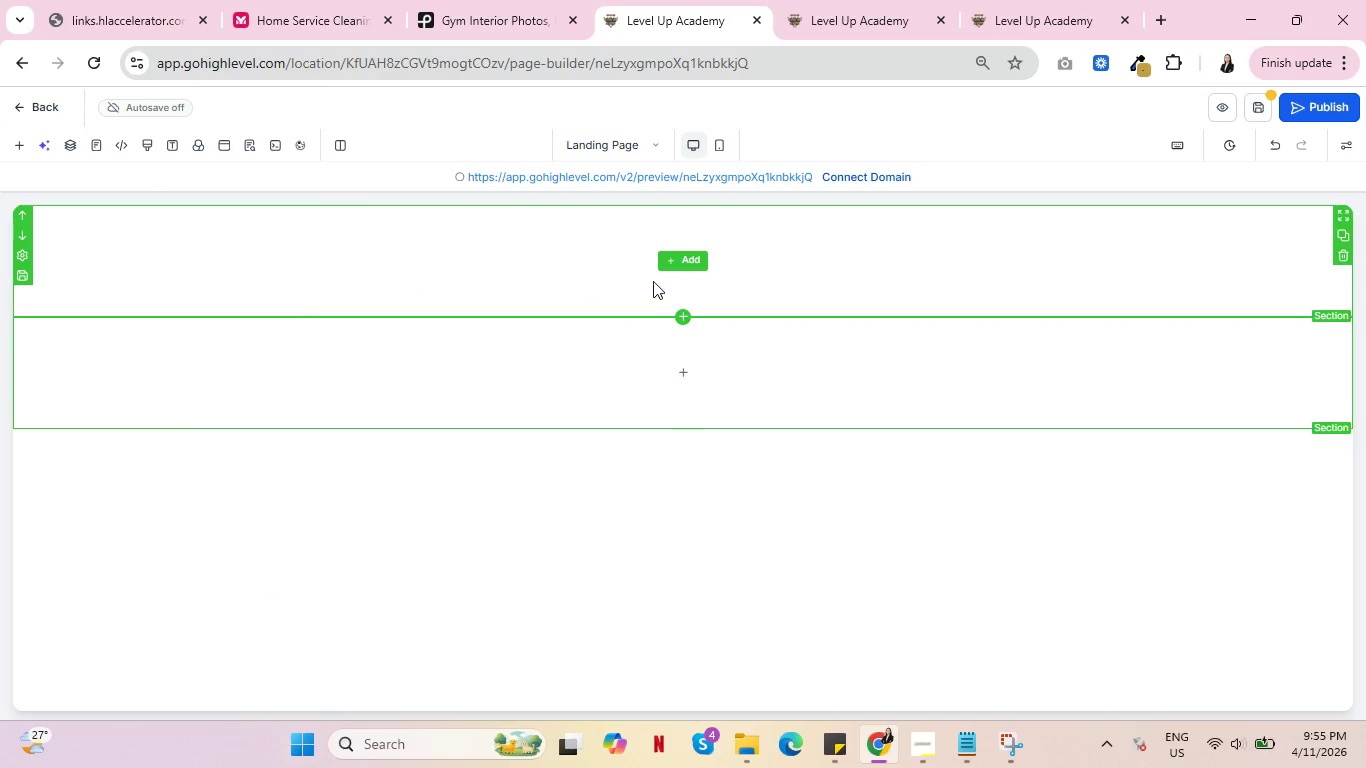 
left_click([679, 263])
 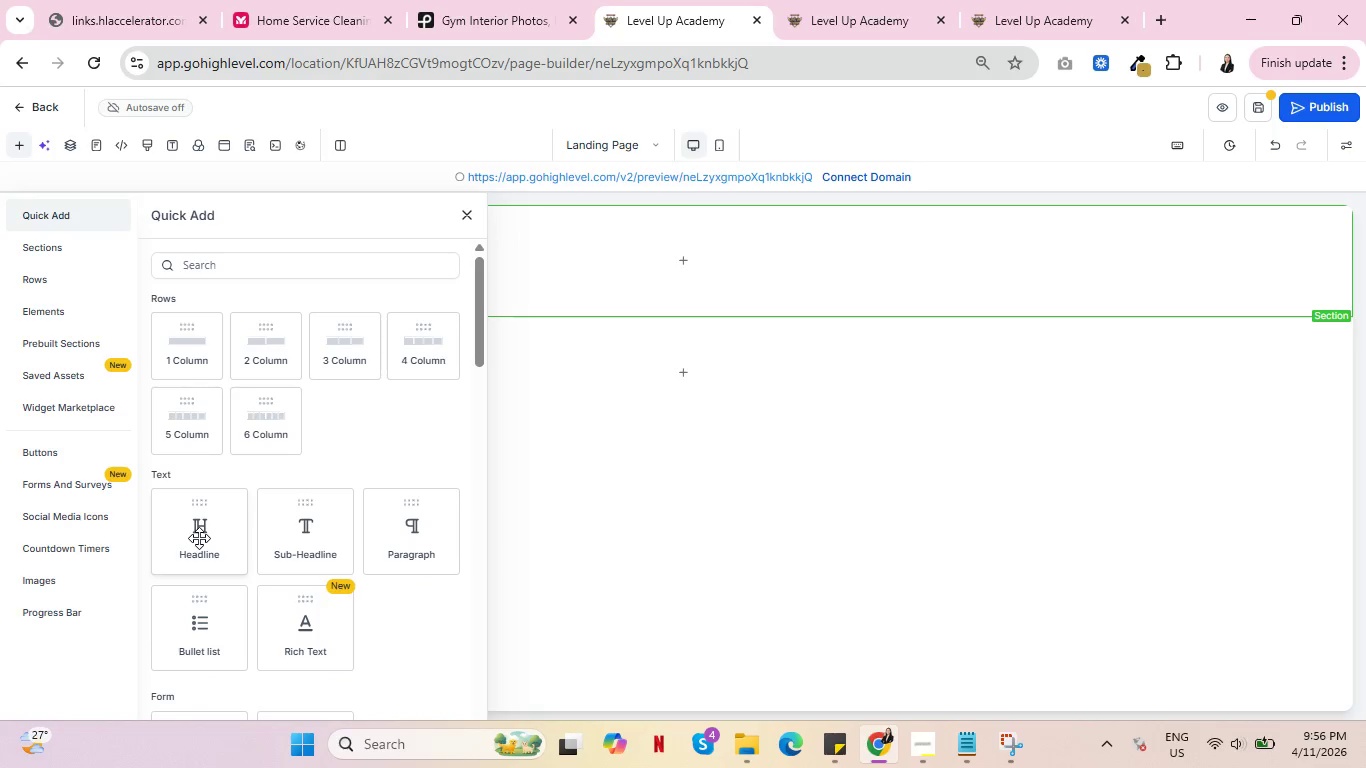 
wait(27.47)
 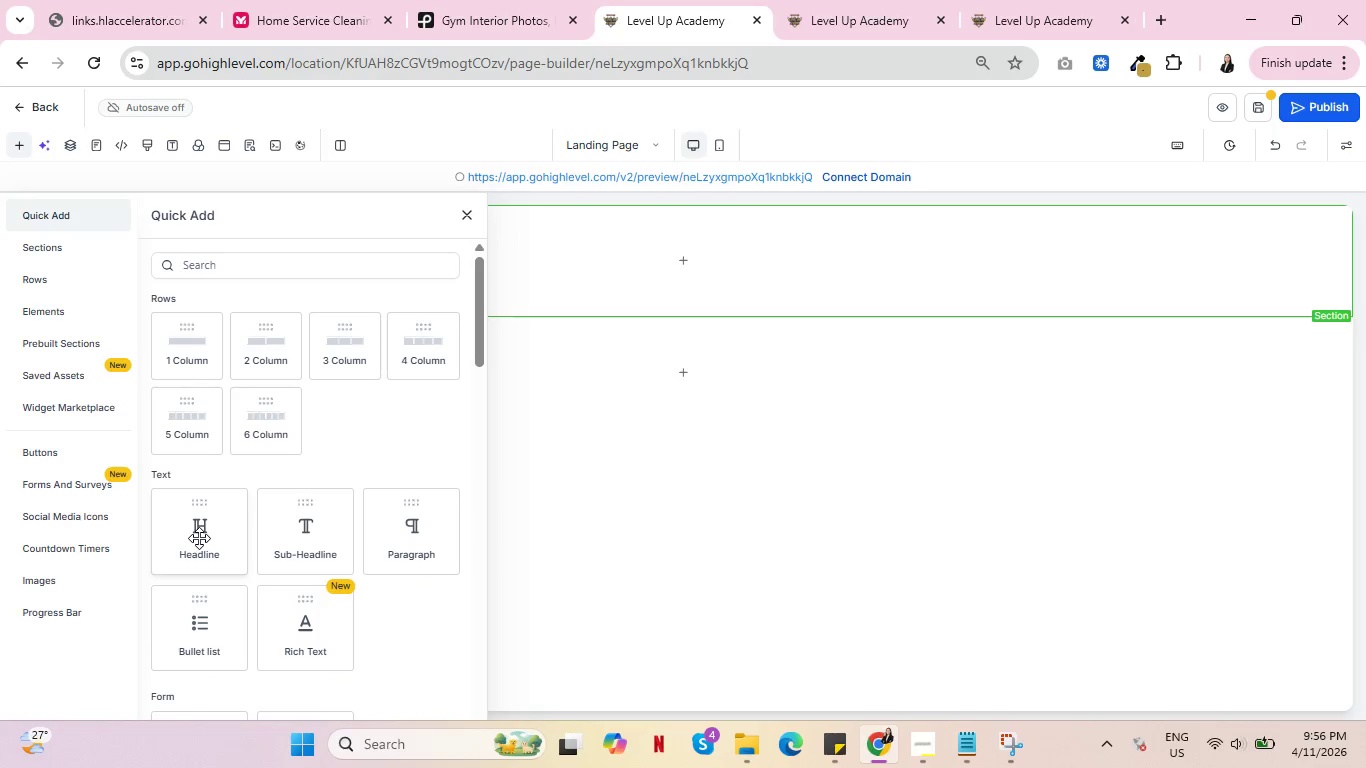 
left_click([10, 109])
 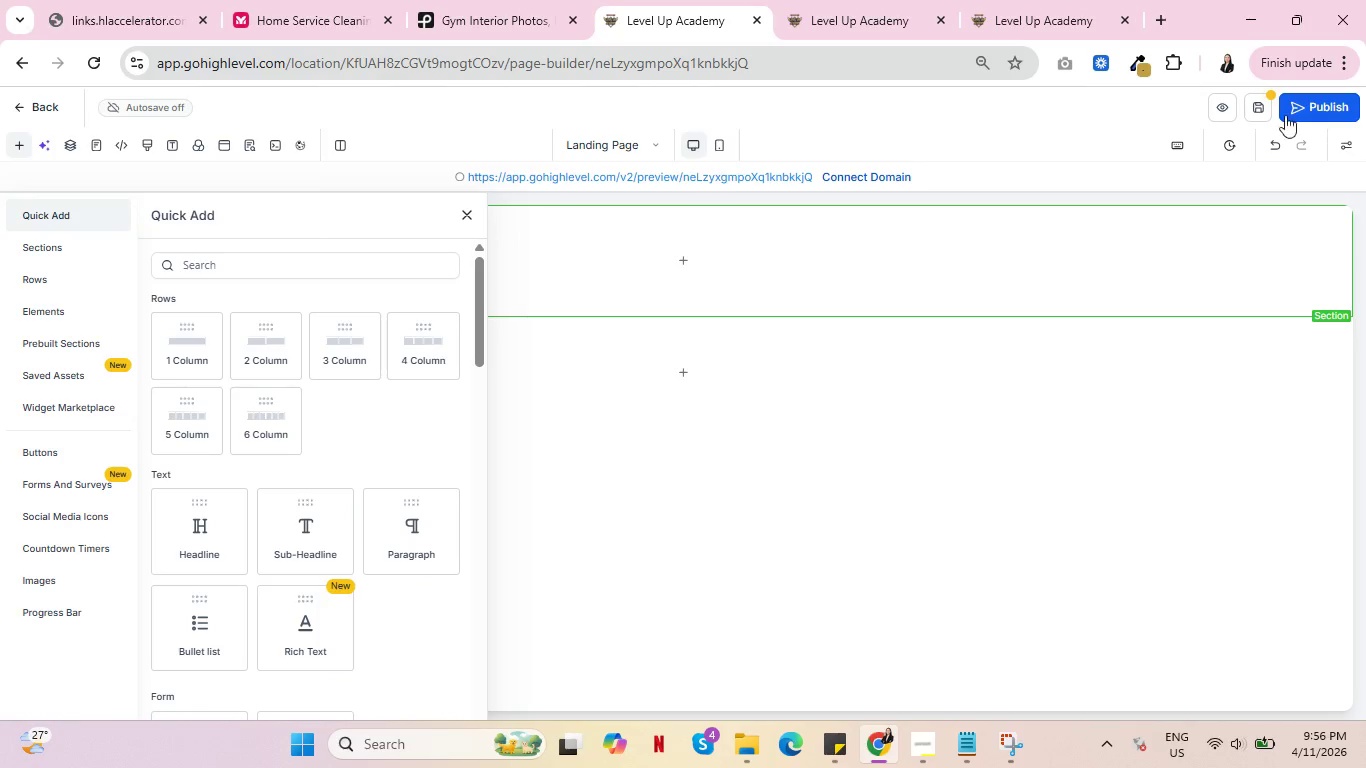 
left_click([1250, 104])
 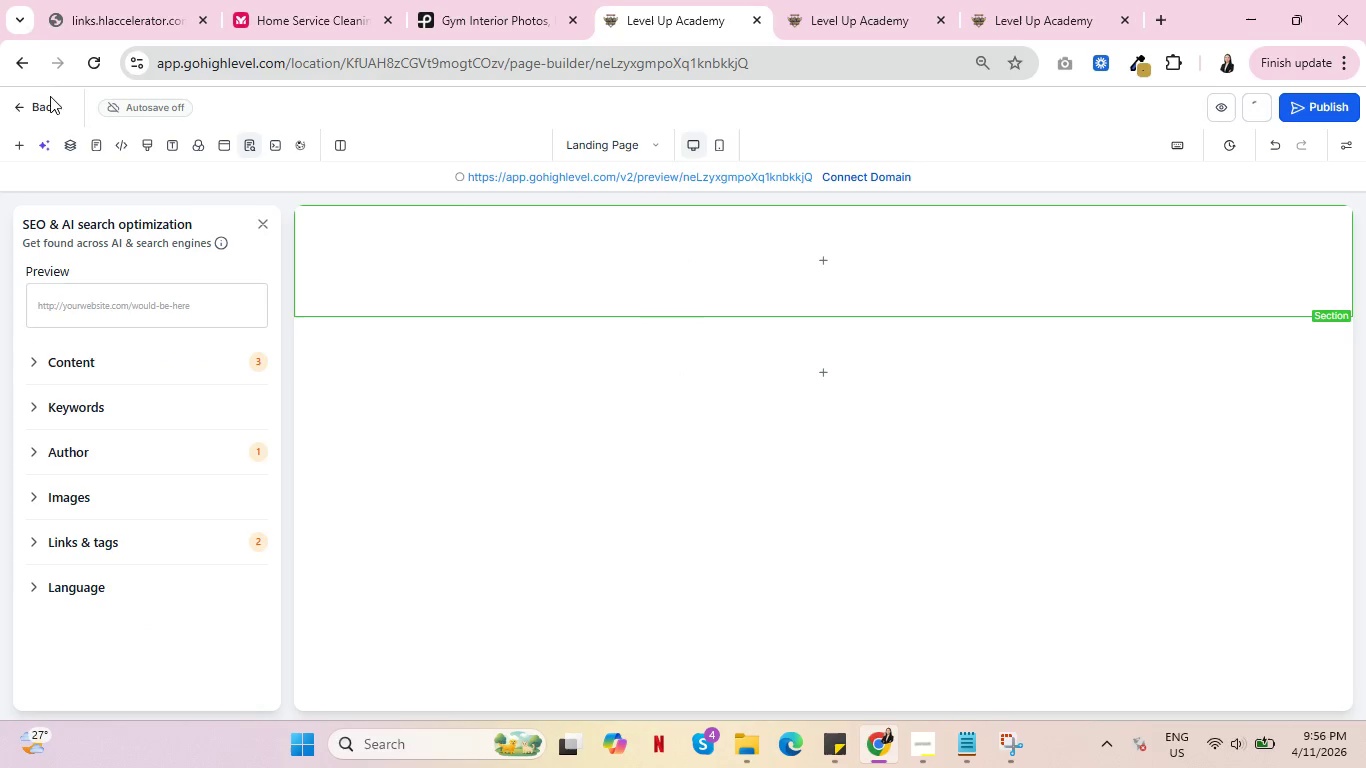 
left_click([42, 101])
 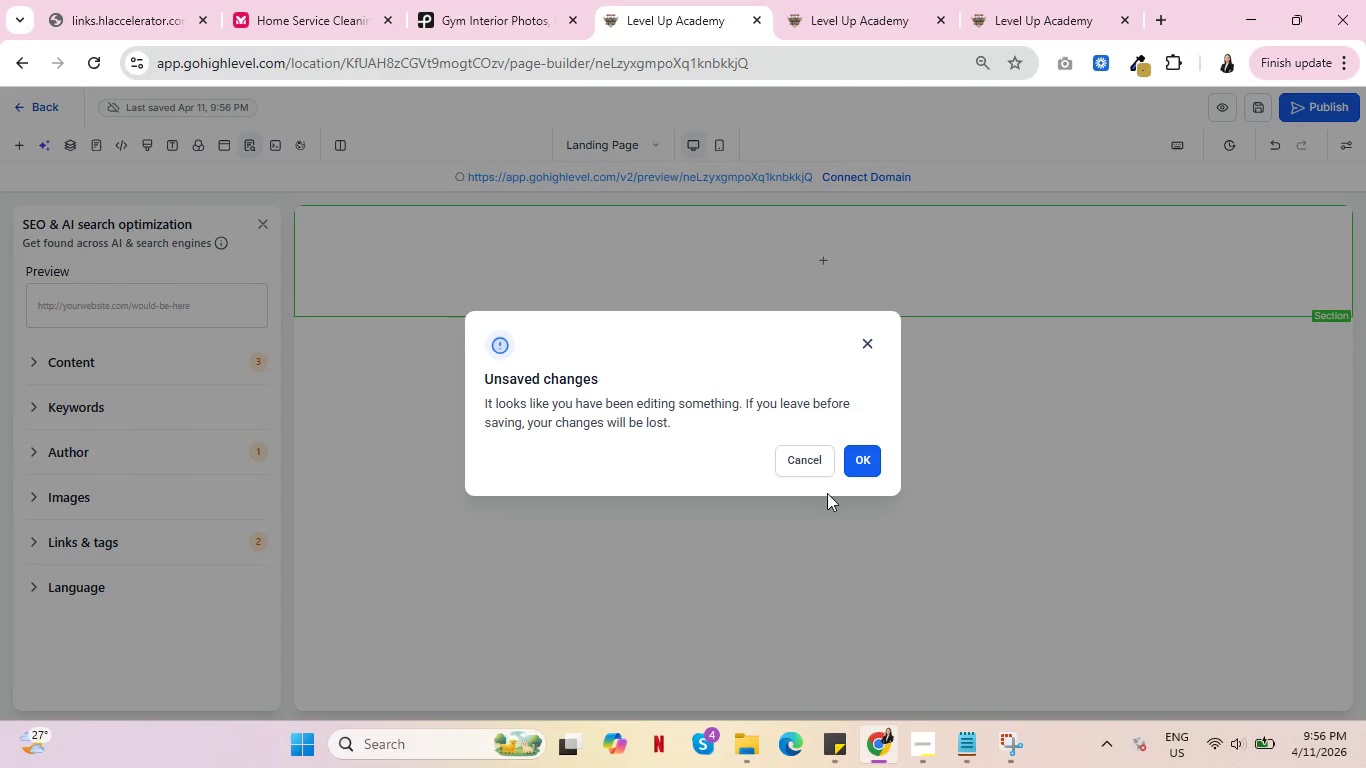 
left_click([806, 454])
 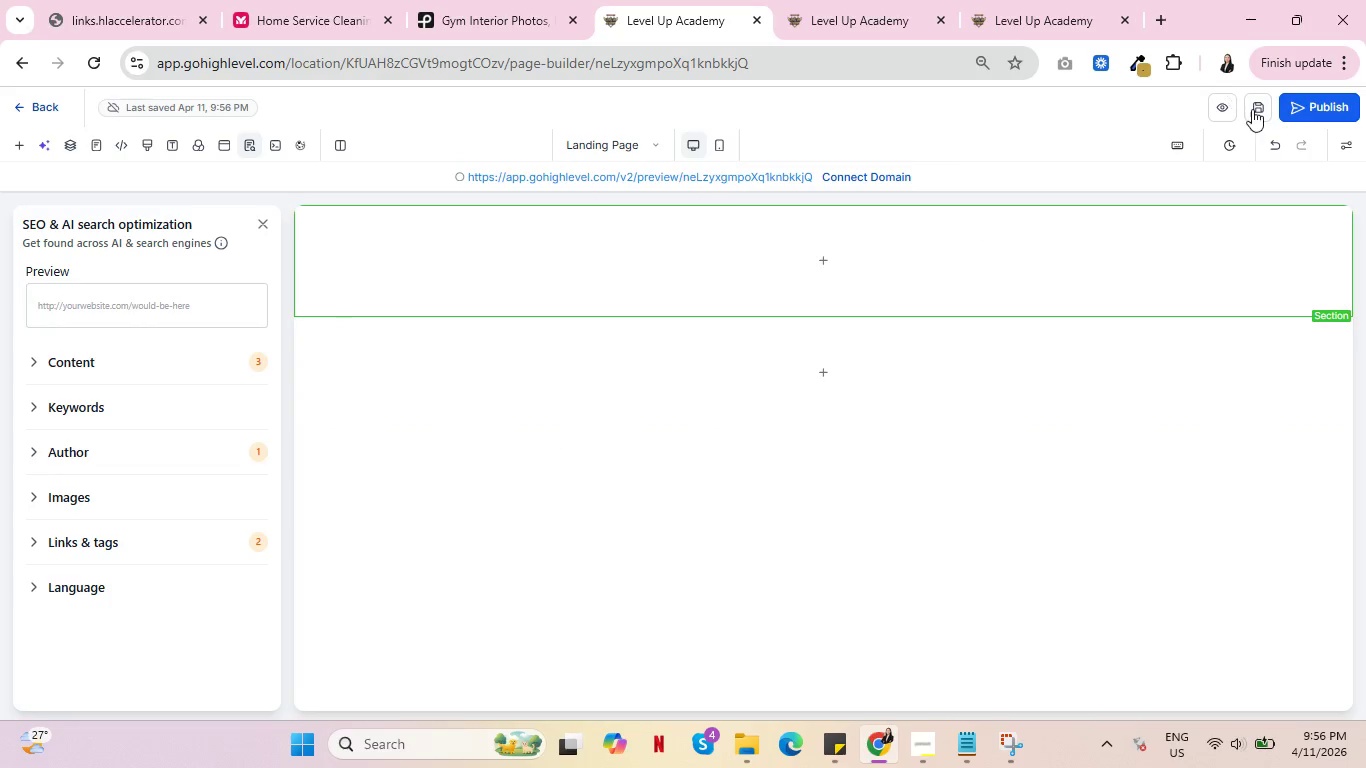 
left_click([1255, 111])
 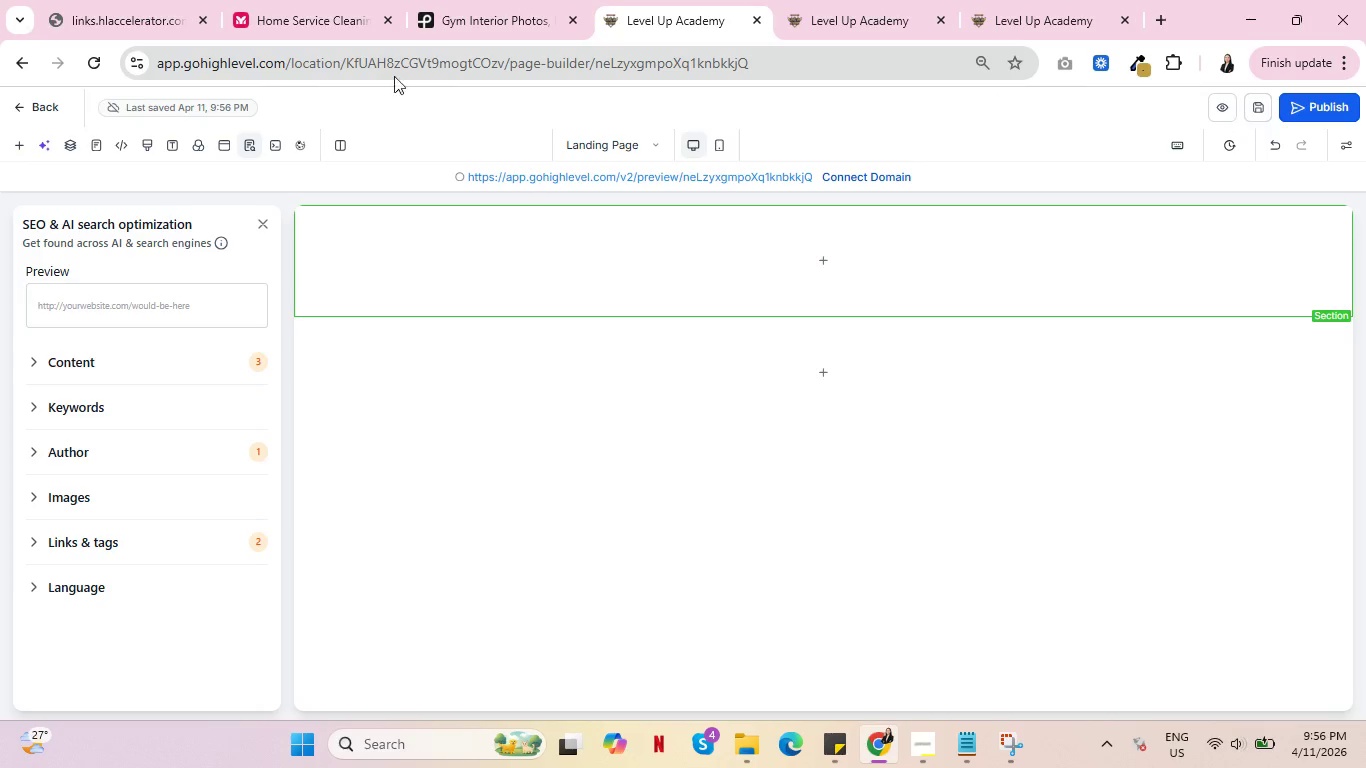 
left_click([48, 104])
 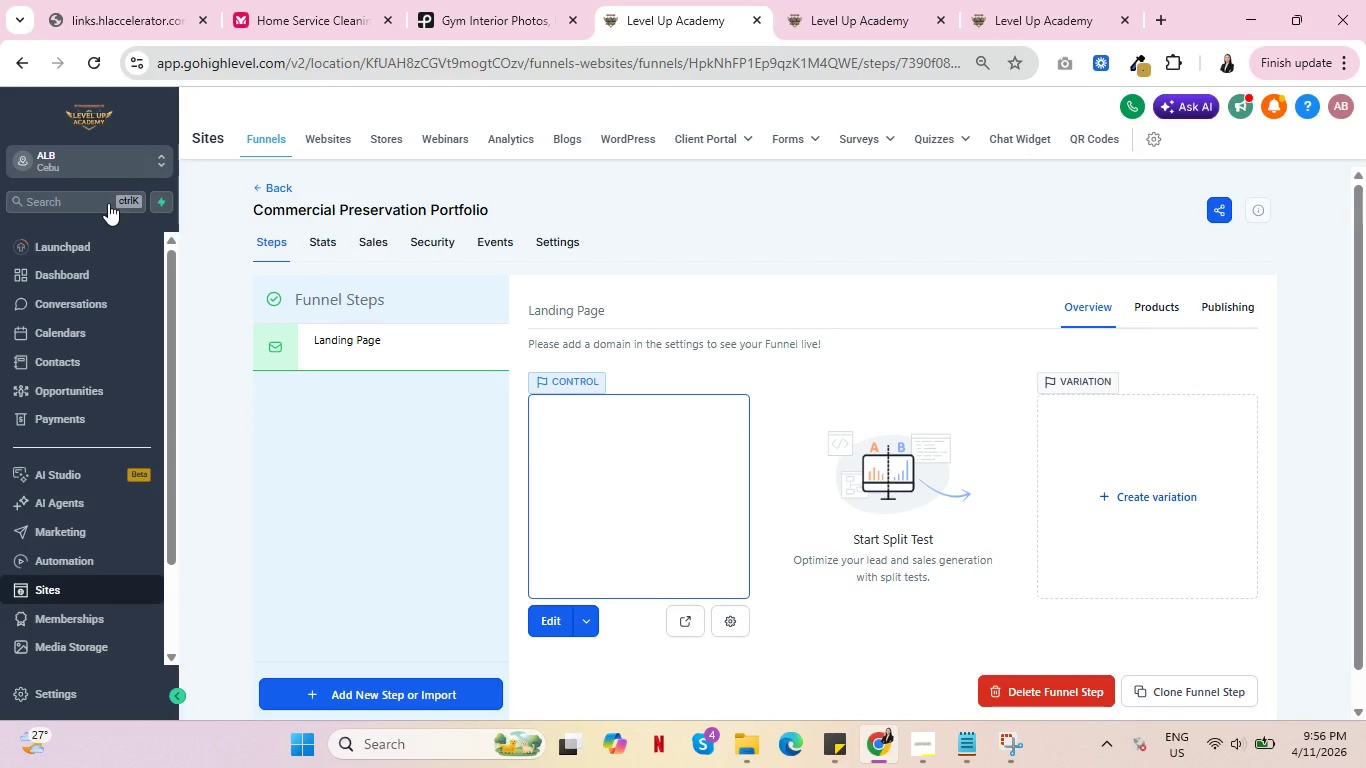 
wait(28.08)
 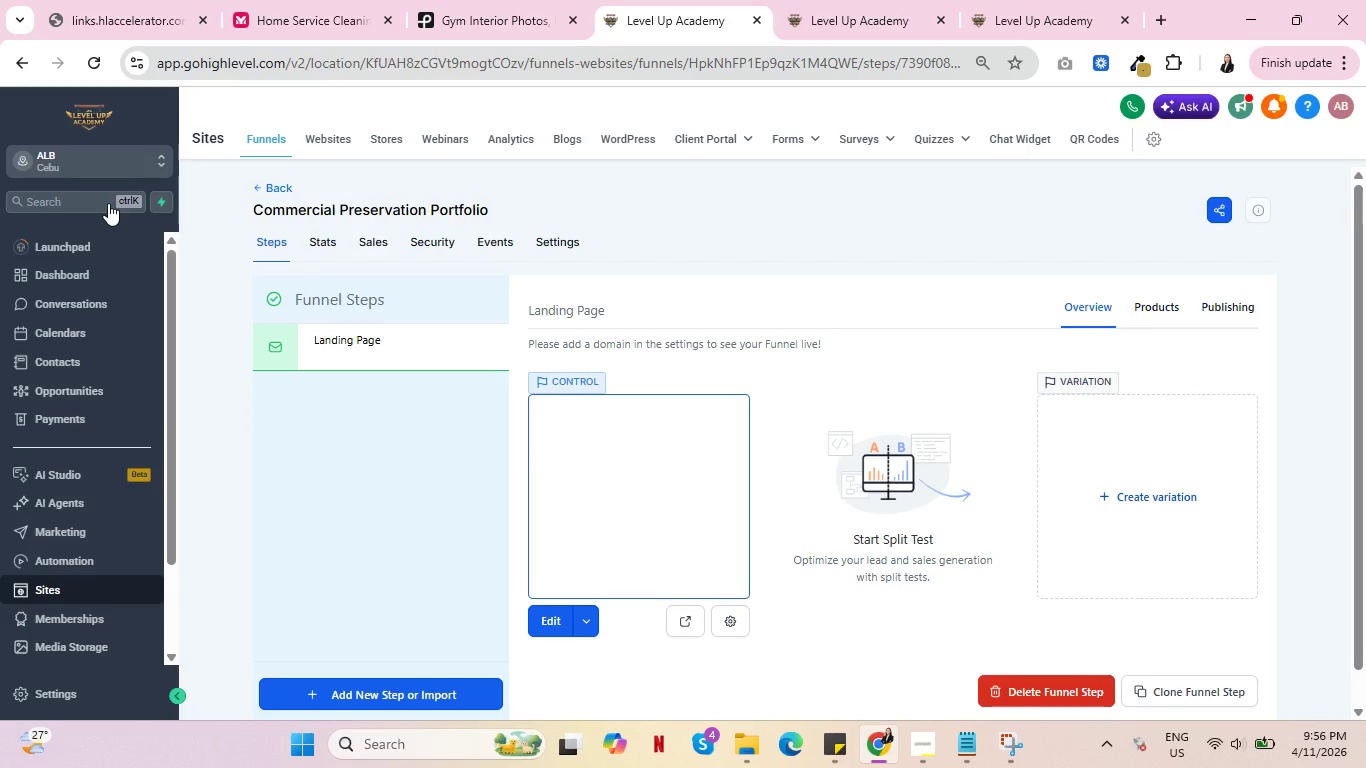 
left_click([558, 615])
 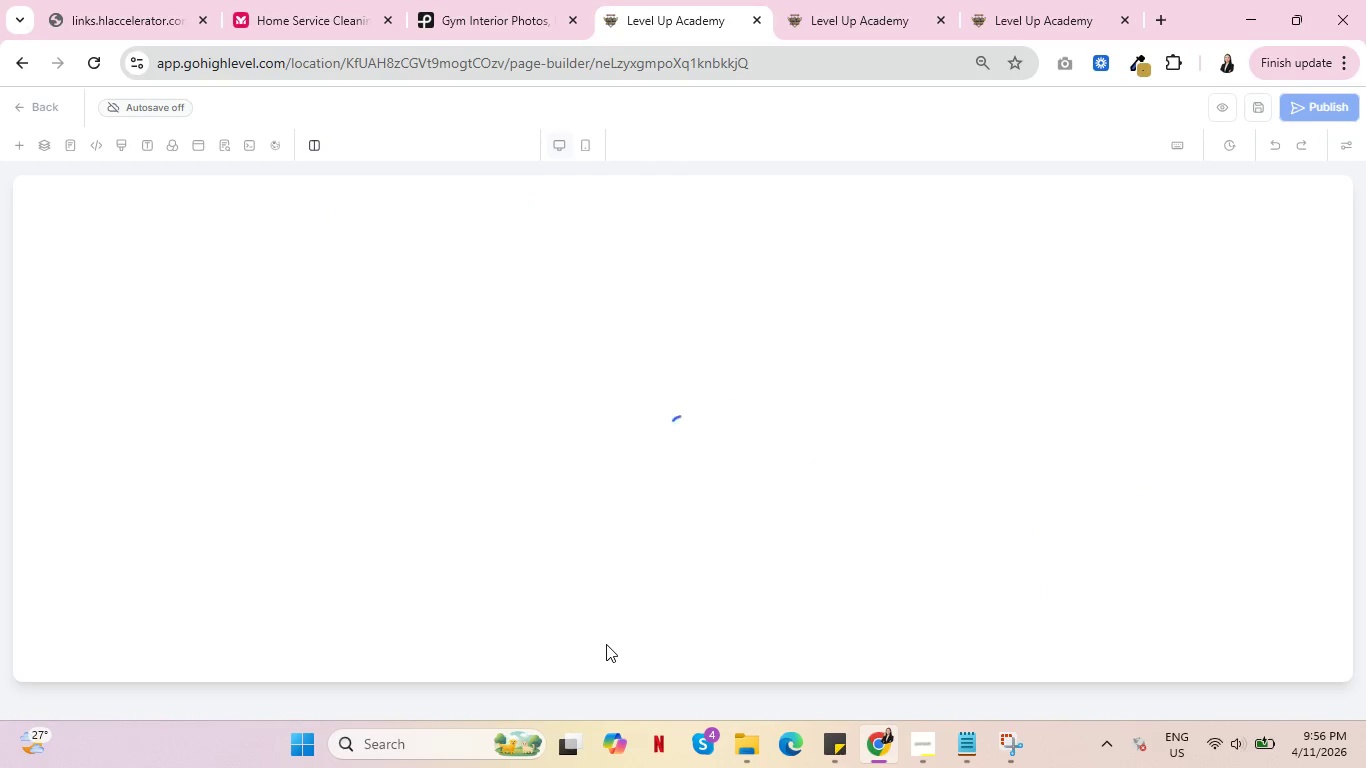 
wait(10.47)
 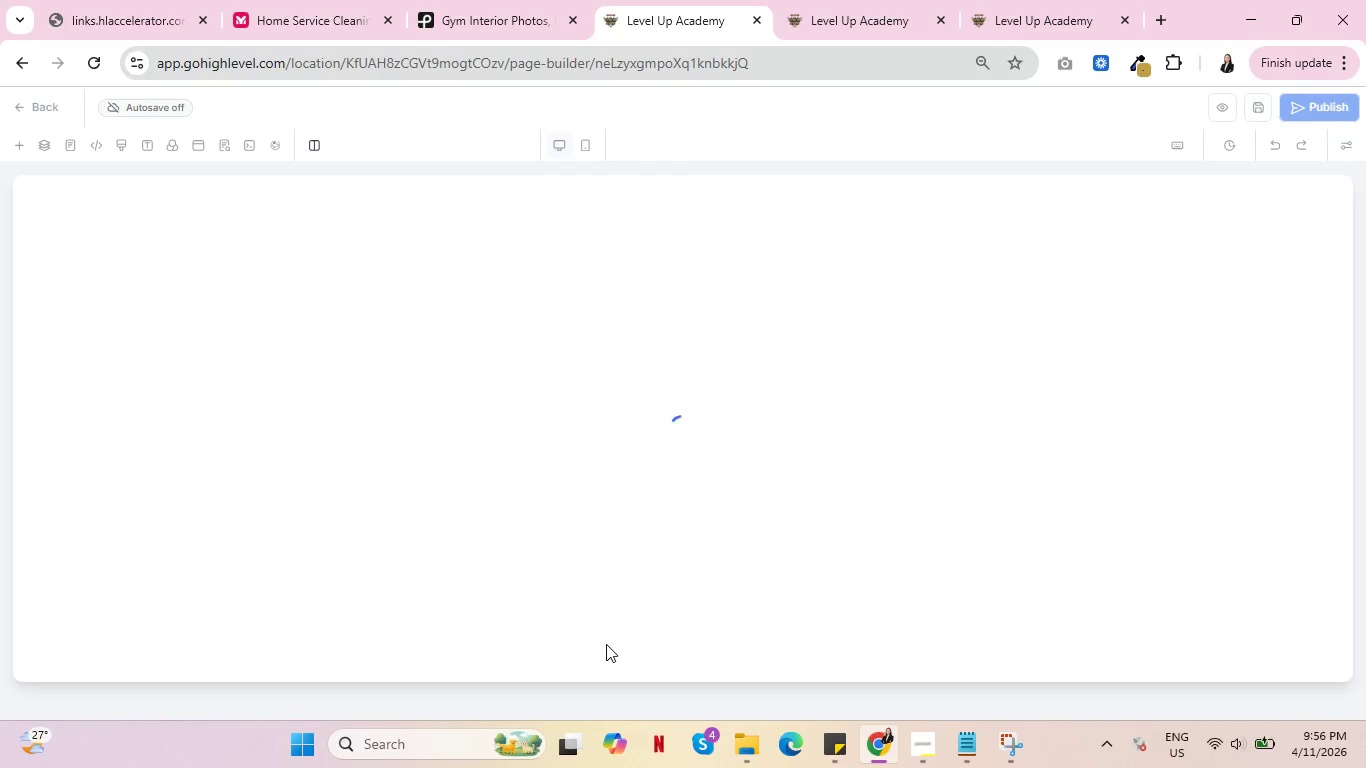 
left_click([266, 221])
 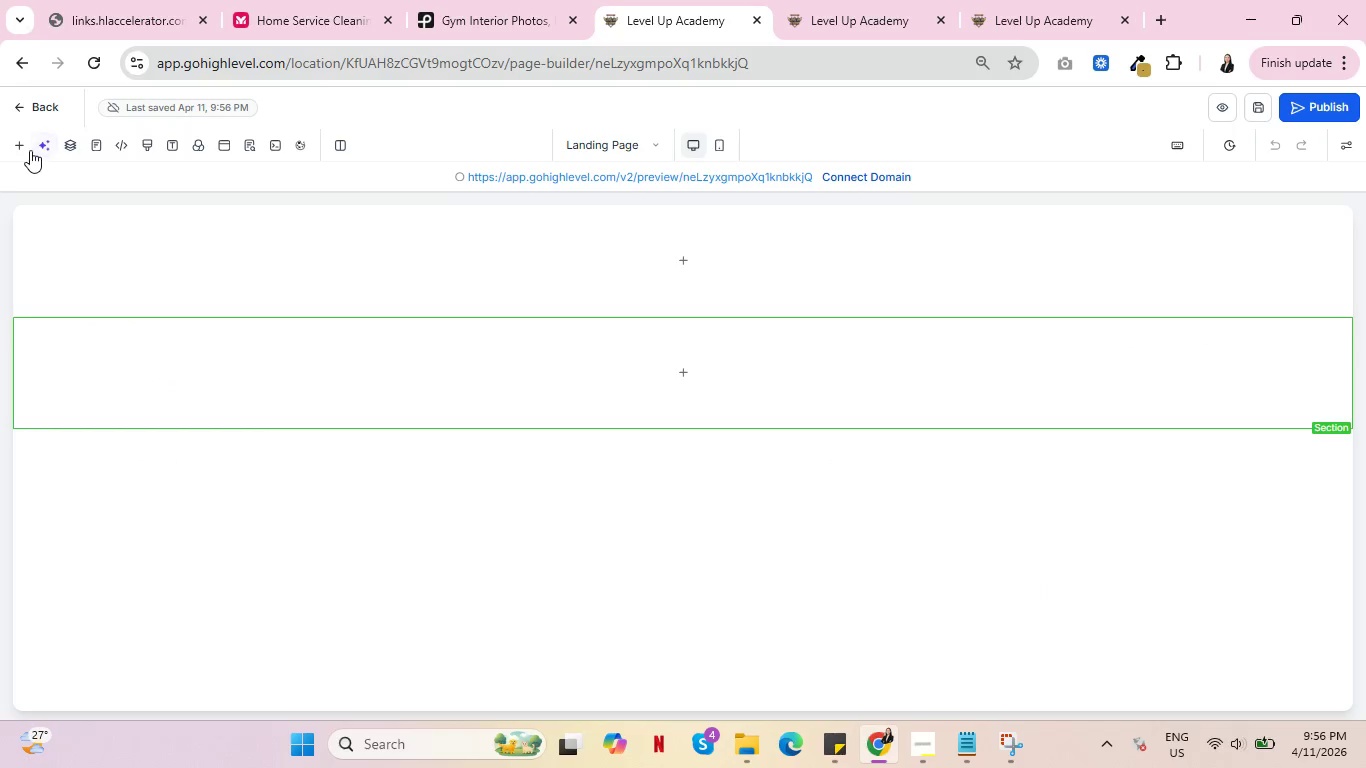 
left_click([22, 146])
 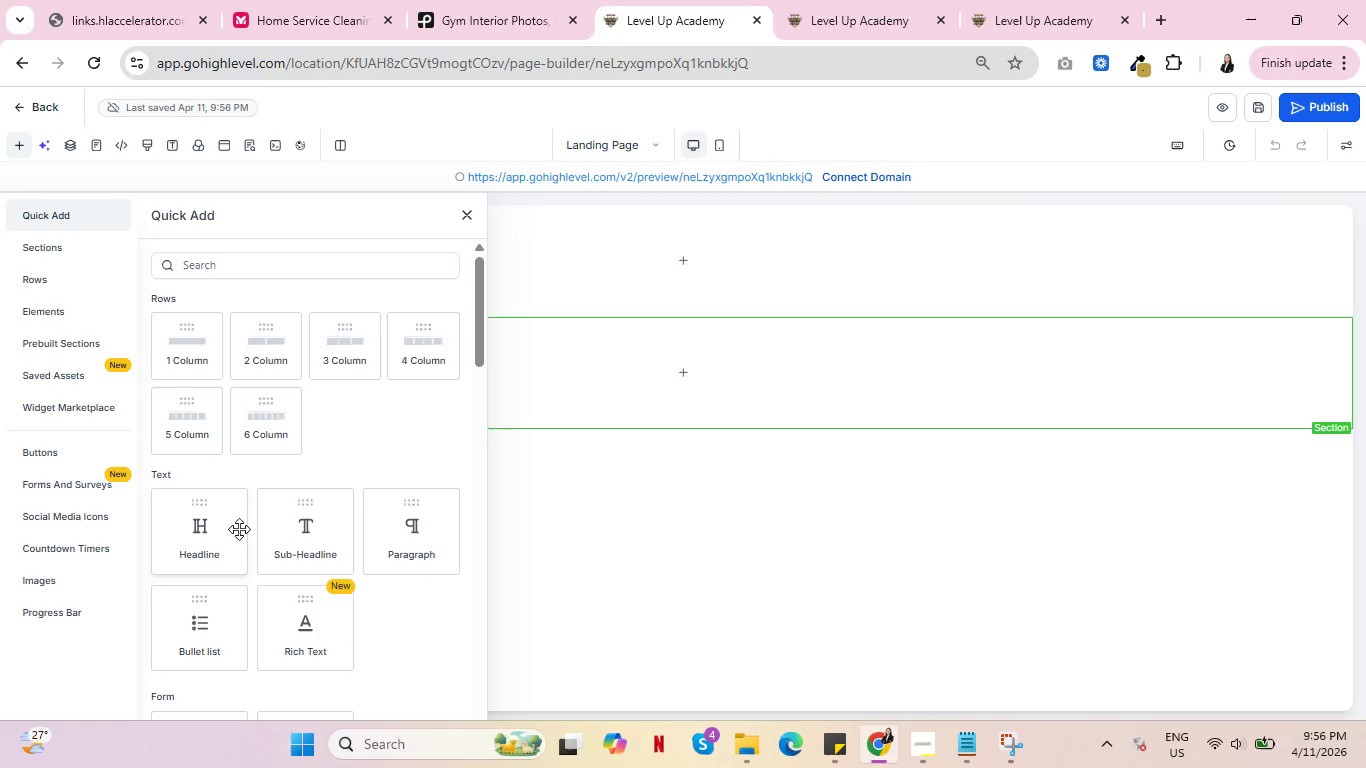 
left_click_drag(start_coordinate=[208, 527], to_coordinate=[688, 358])
 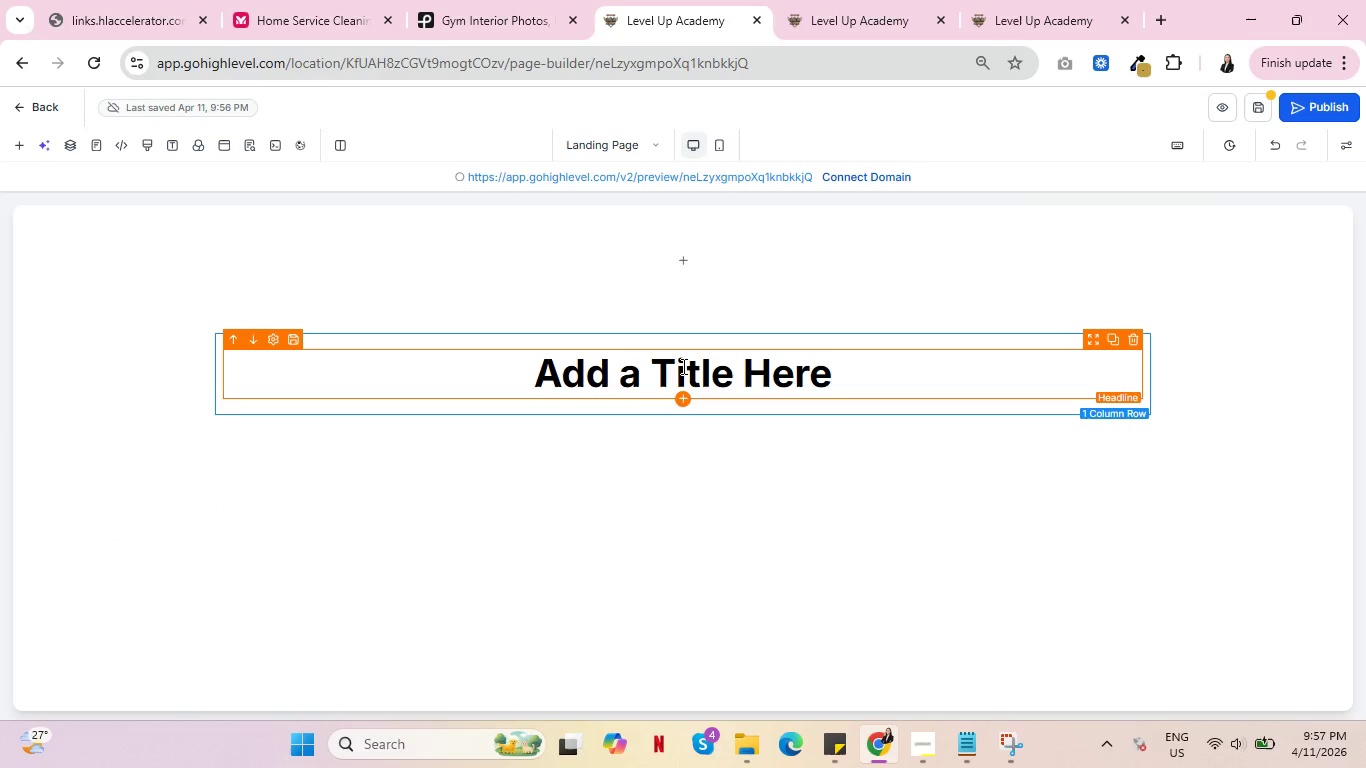 
double_click([682, 366])
 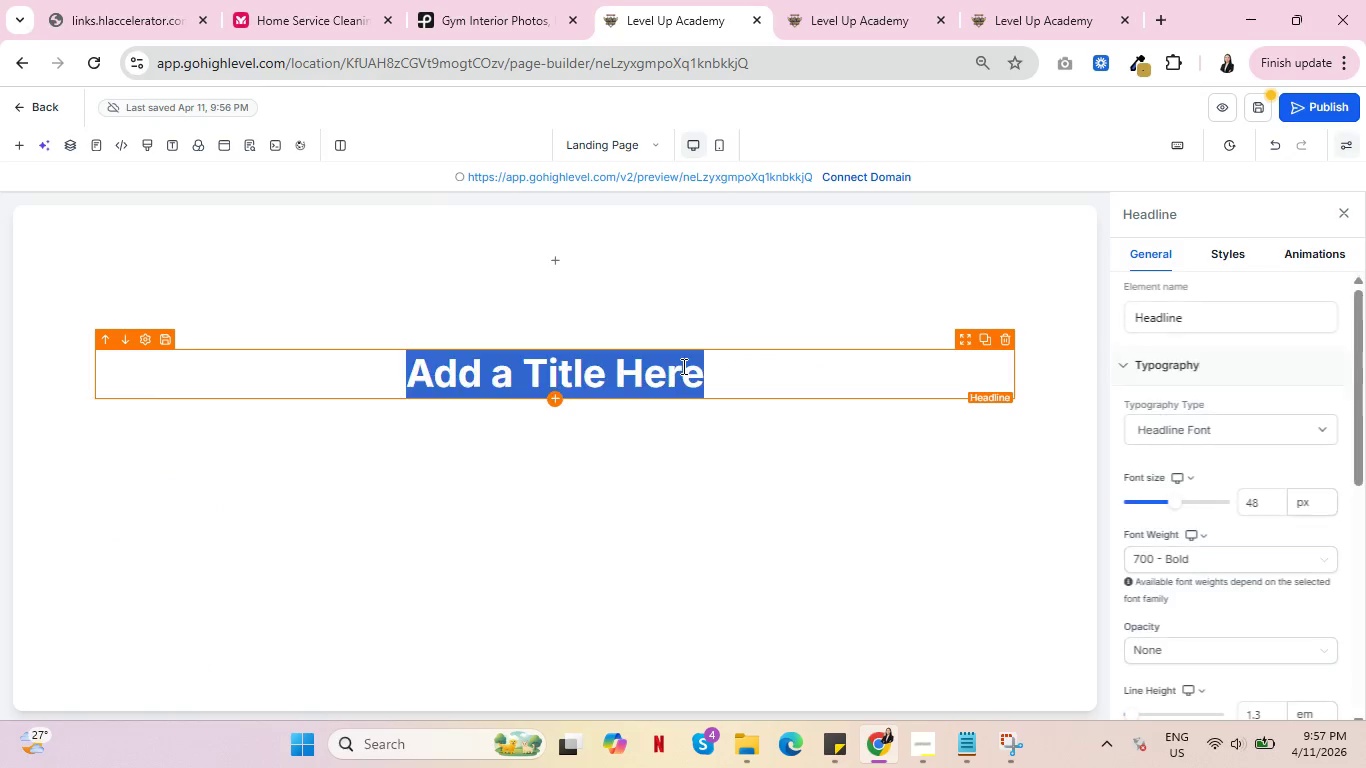 
triple_click([682, 366])
 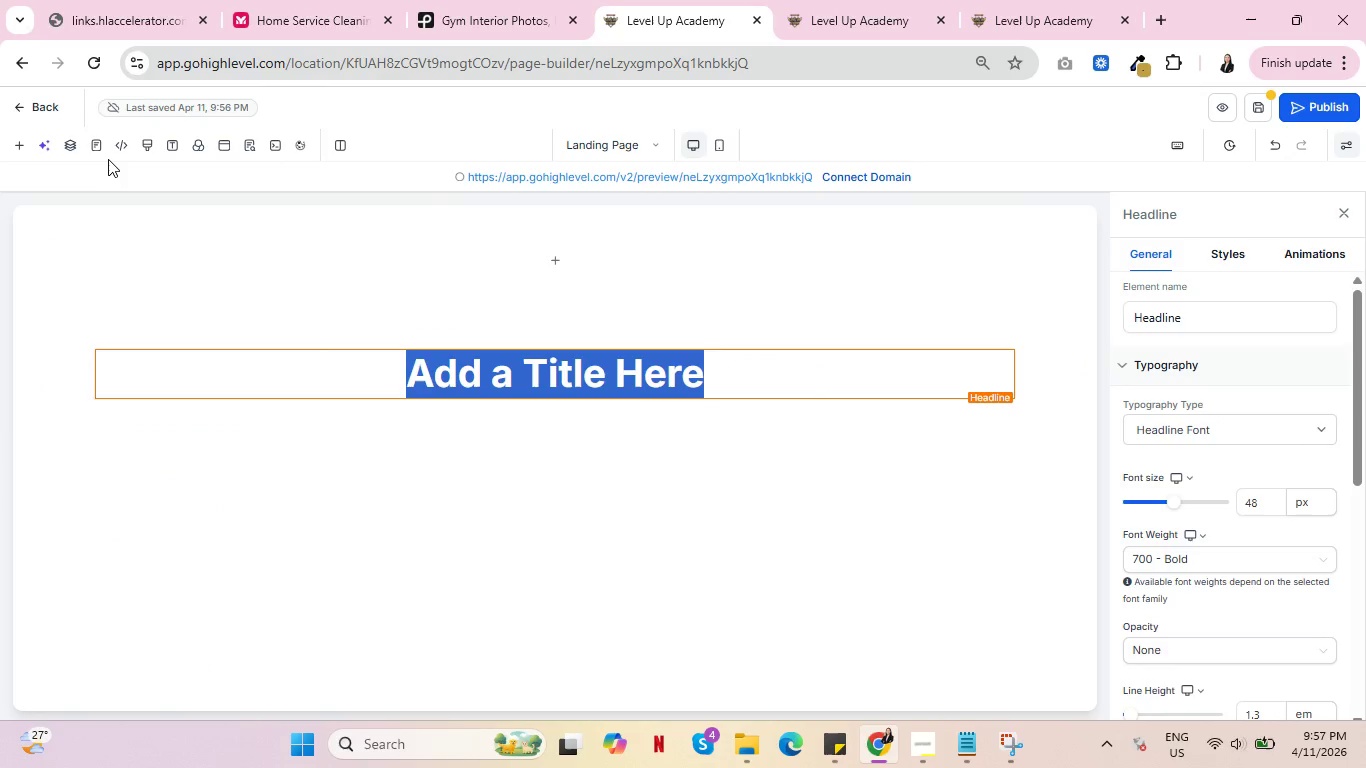 
wait(6.2)
 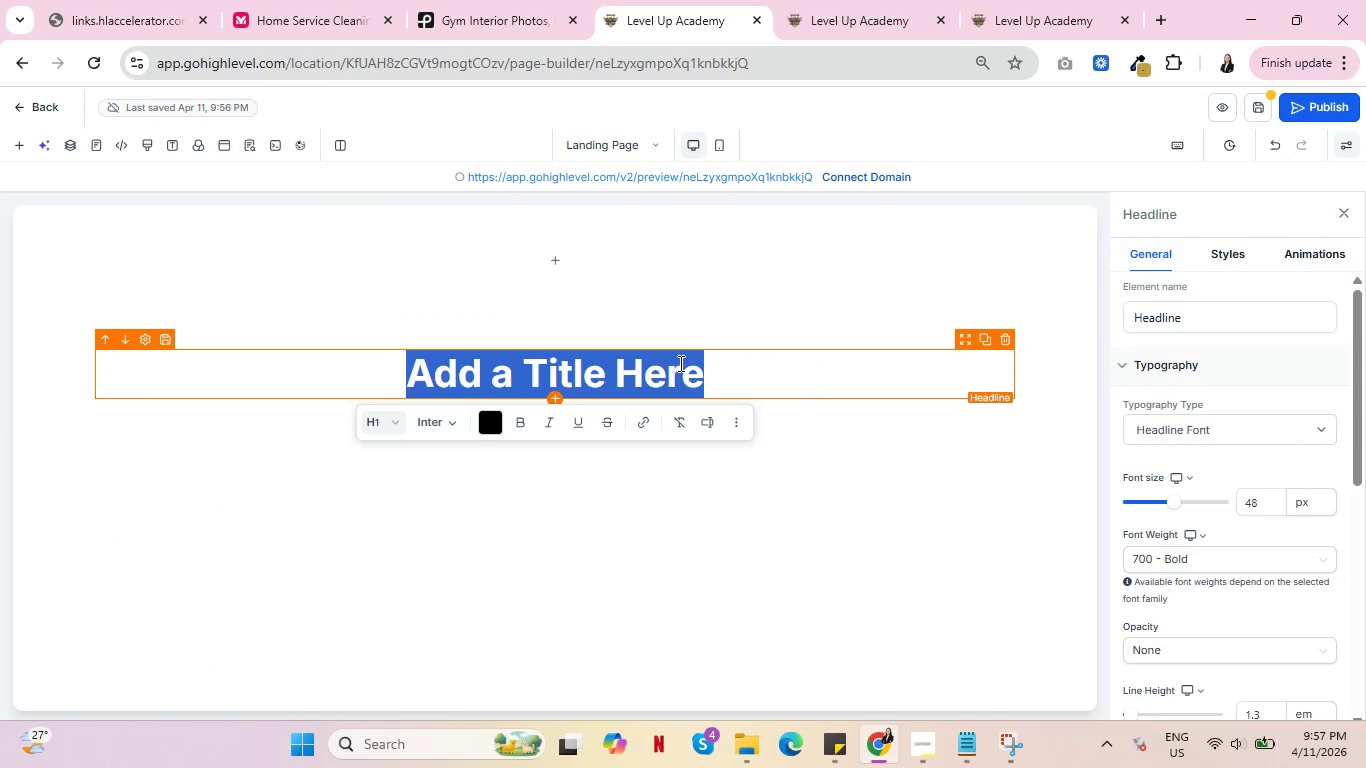 
left_click([555, 402])
 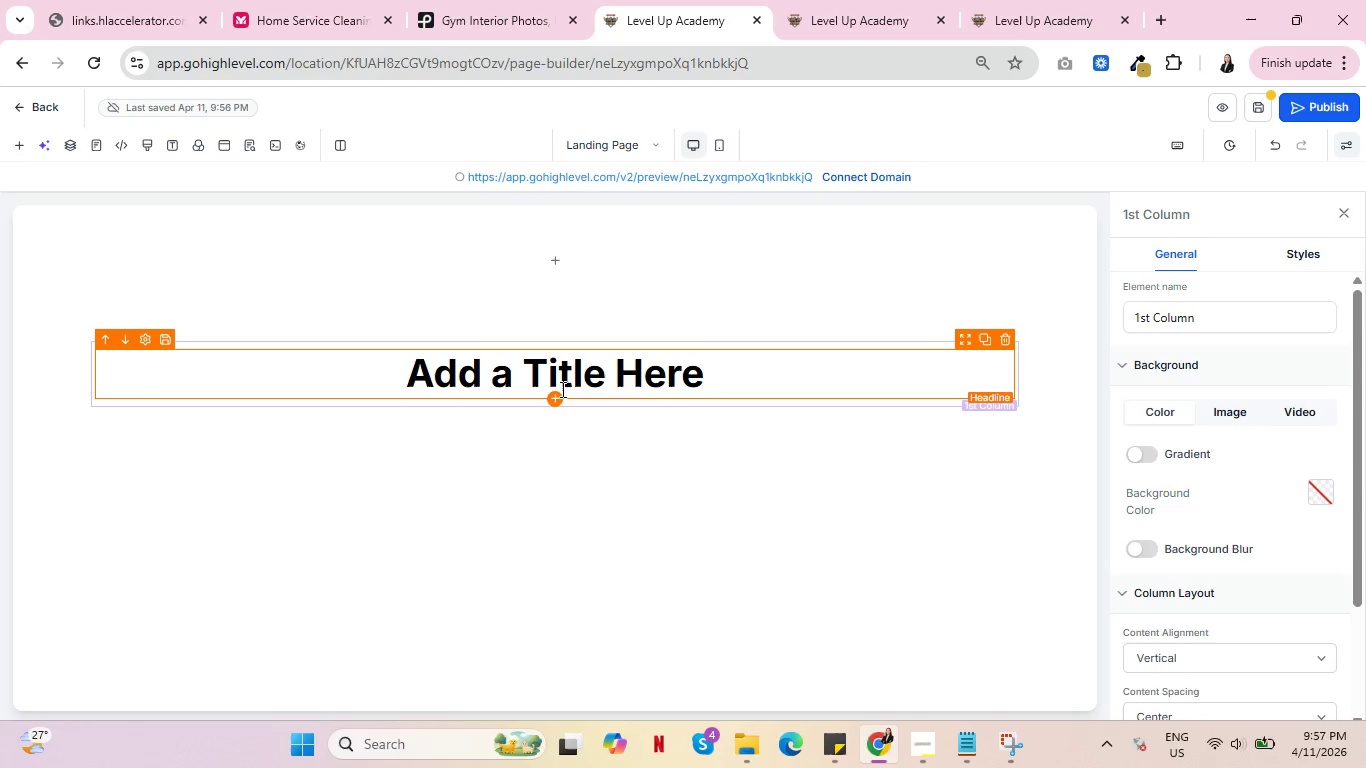 
left_click([557, 396])
 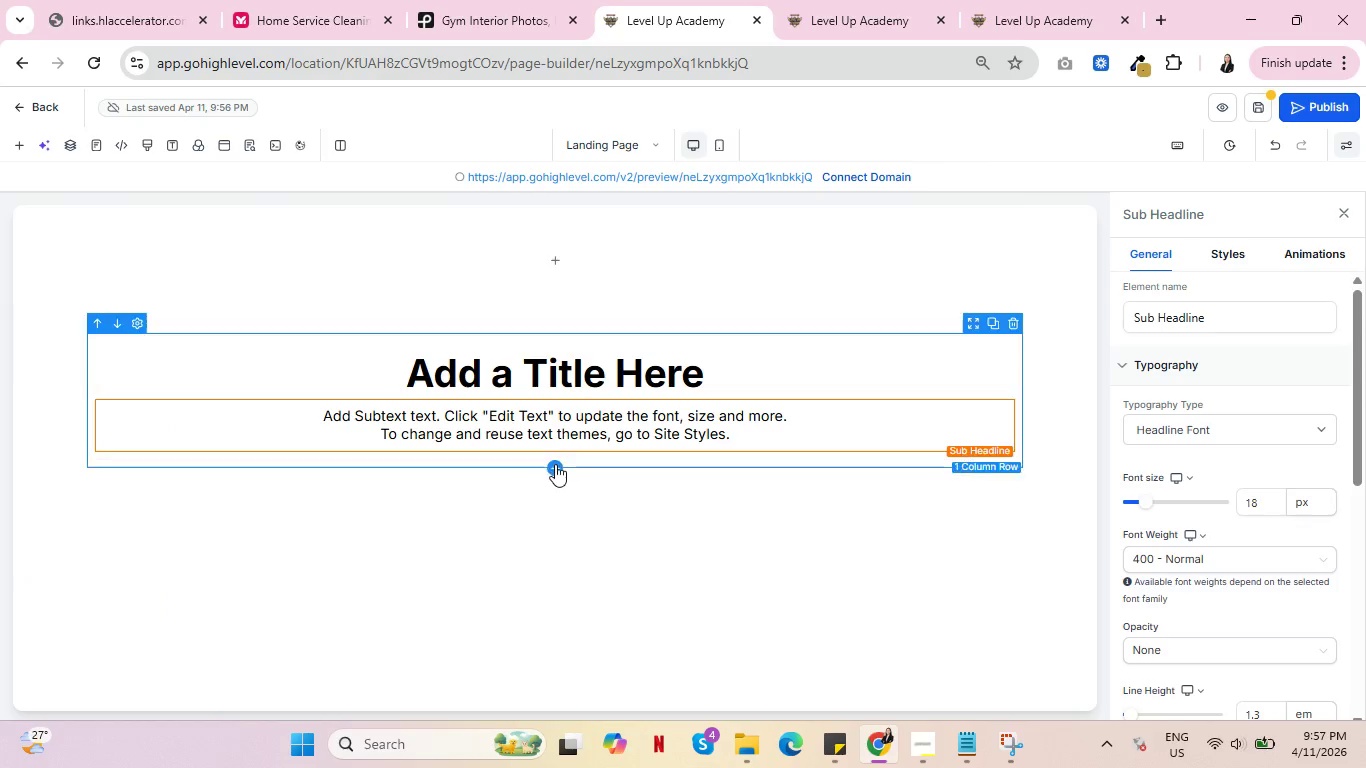 
wait(5.55)
 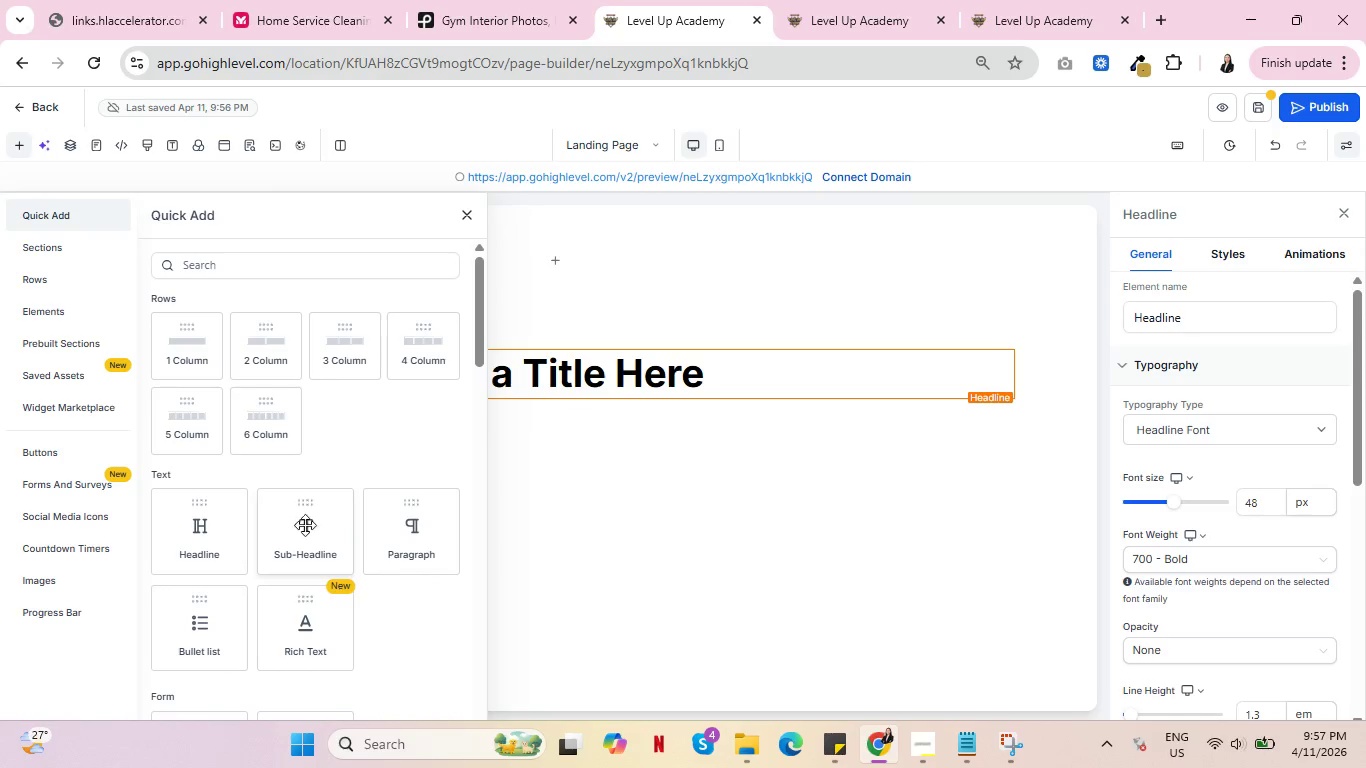 
left_click([553, 448])
 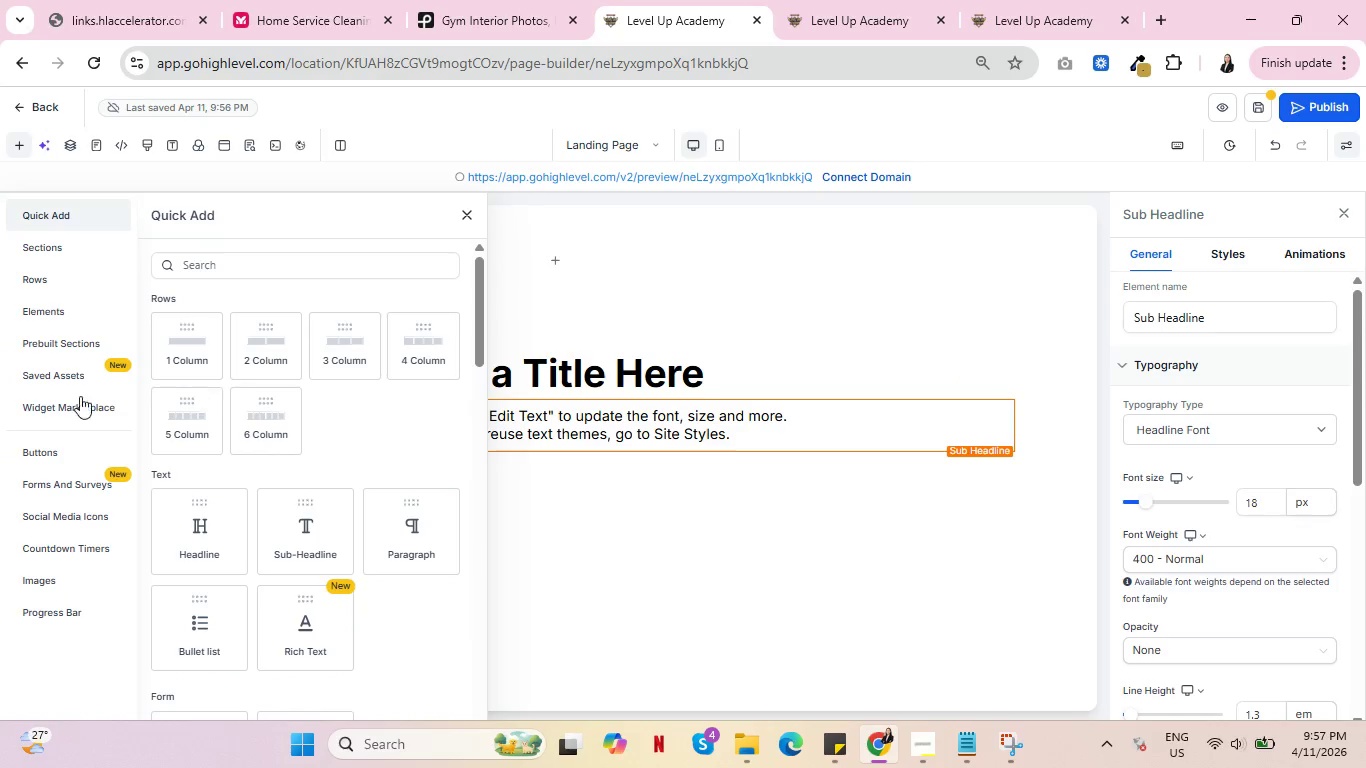 
left_click([43, 447])
 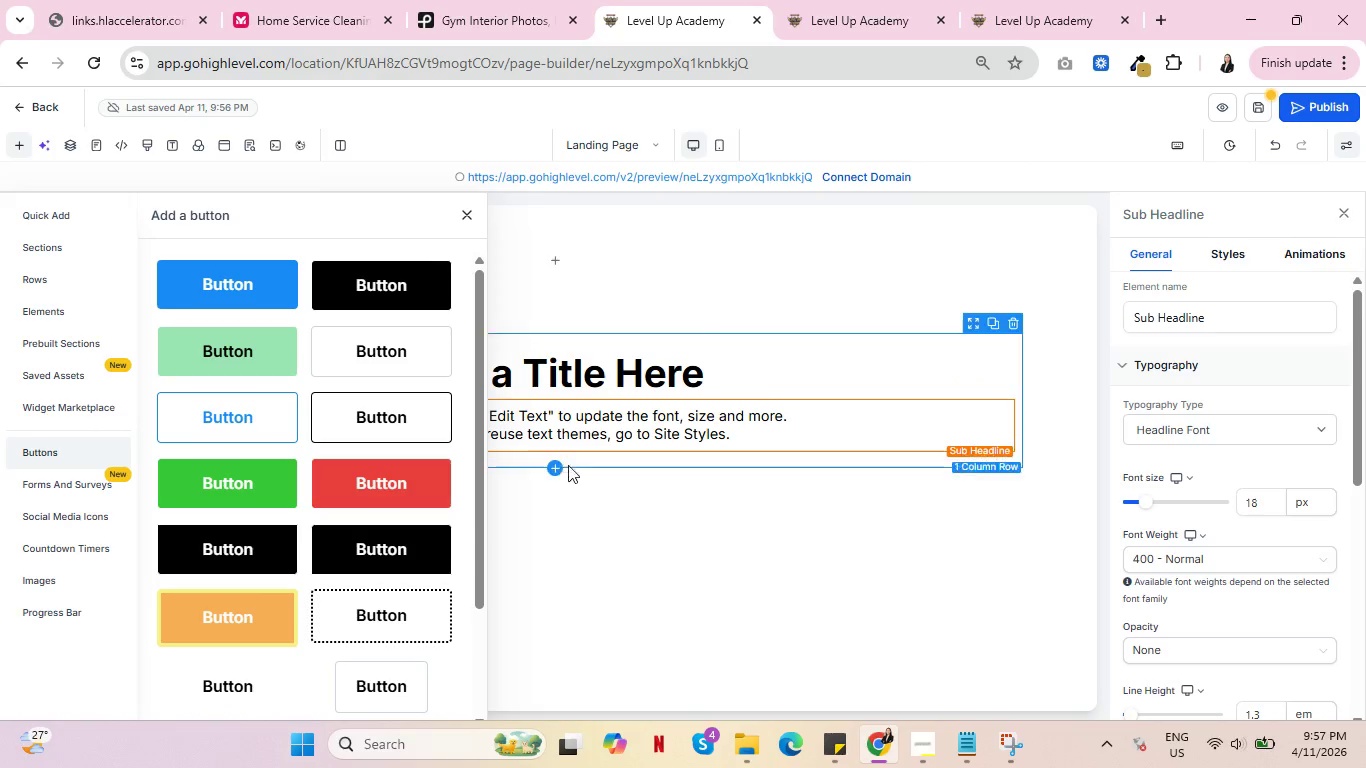 
wait(5.5)
 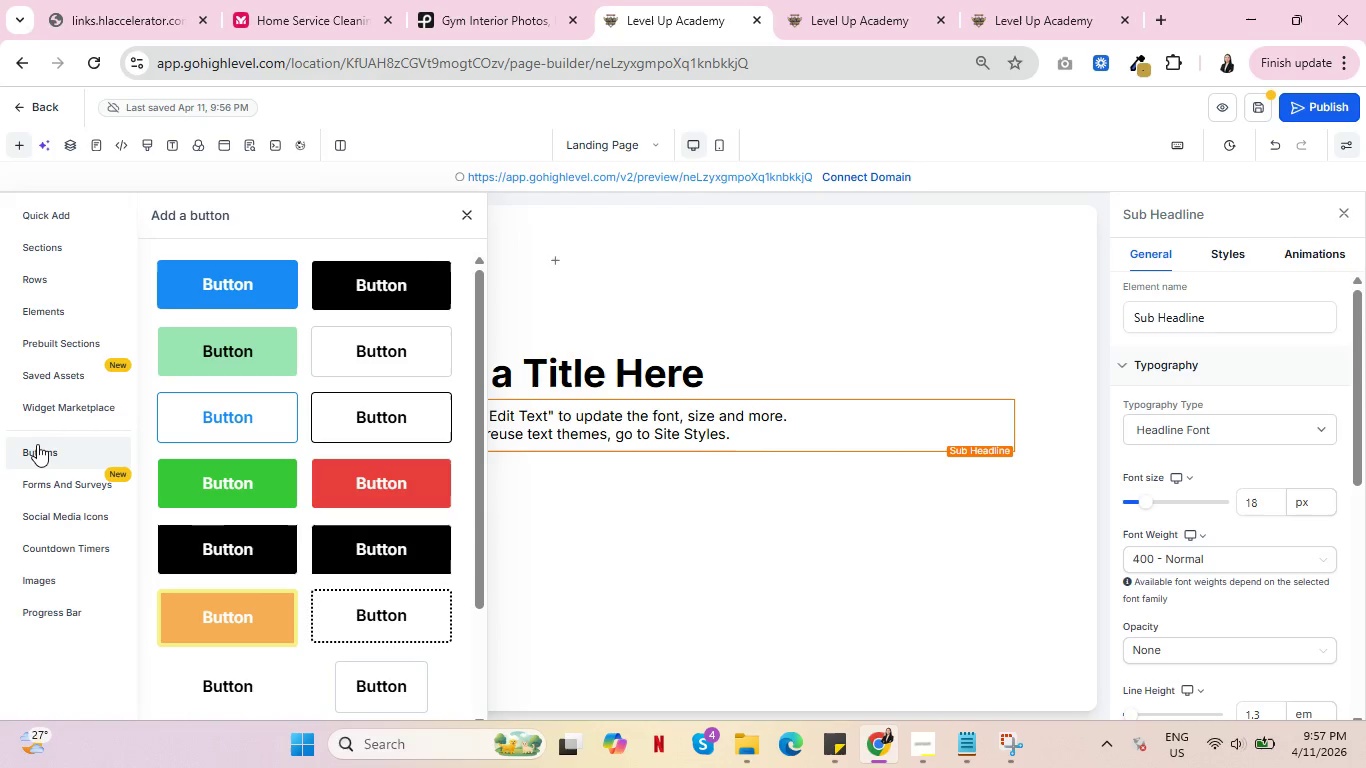 
left_click([220, 282])
 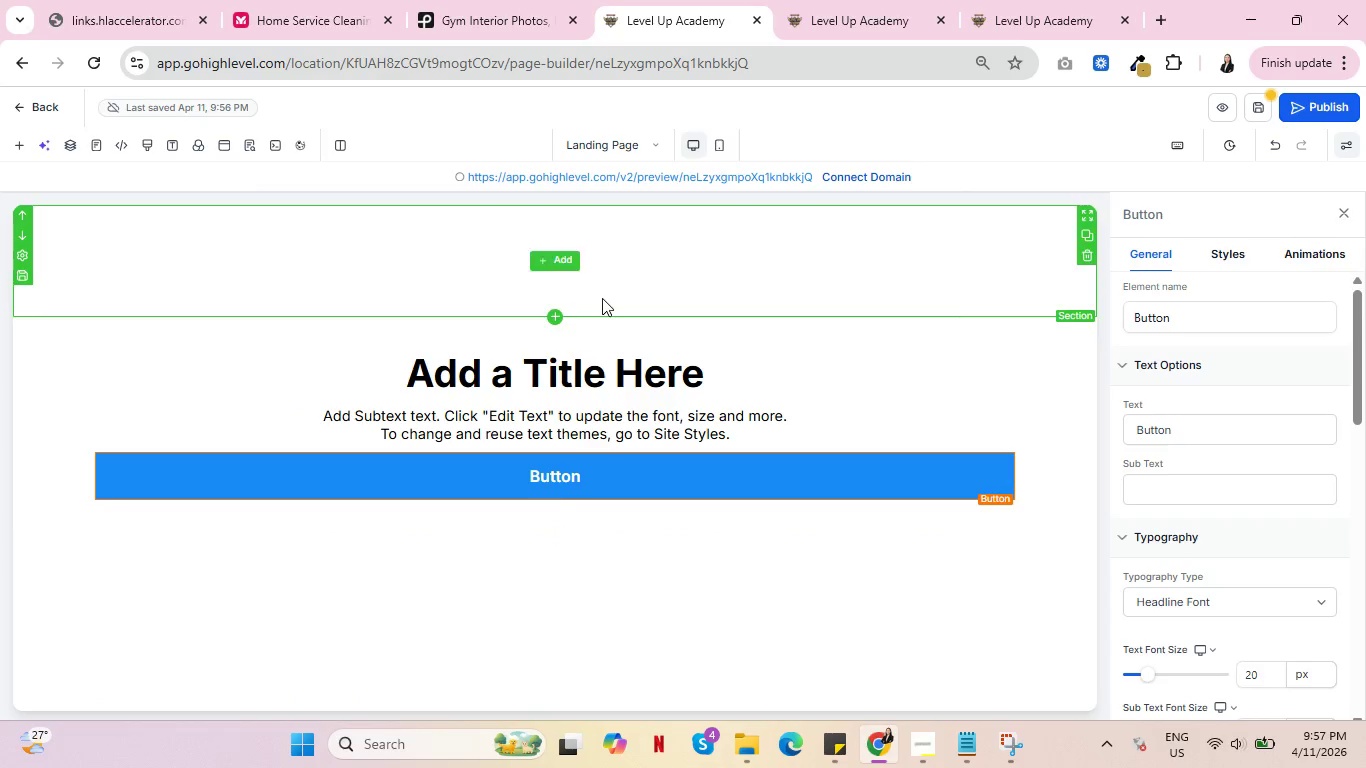 
wait(6.06)
 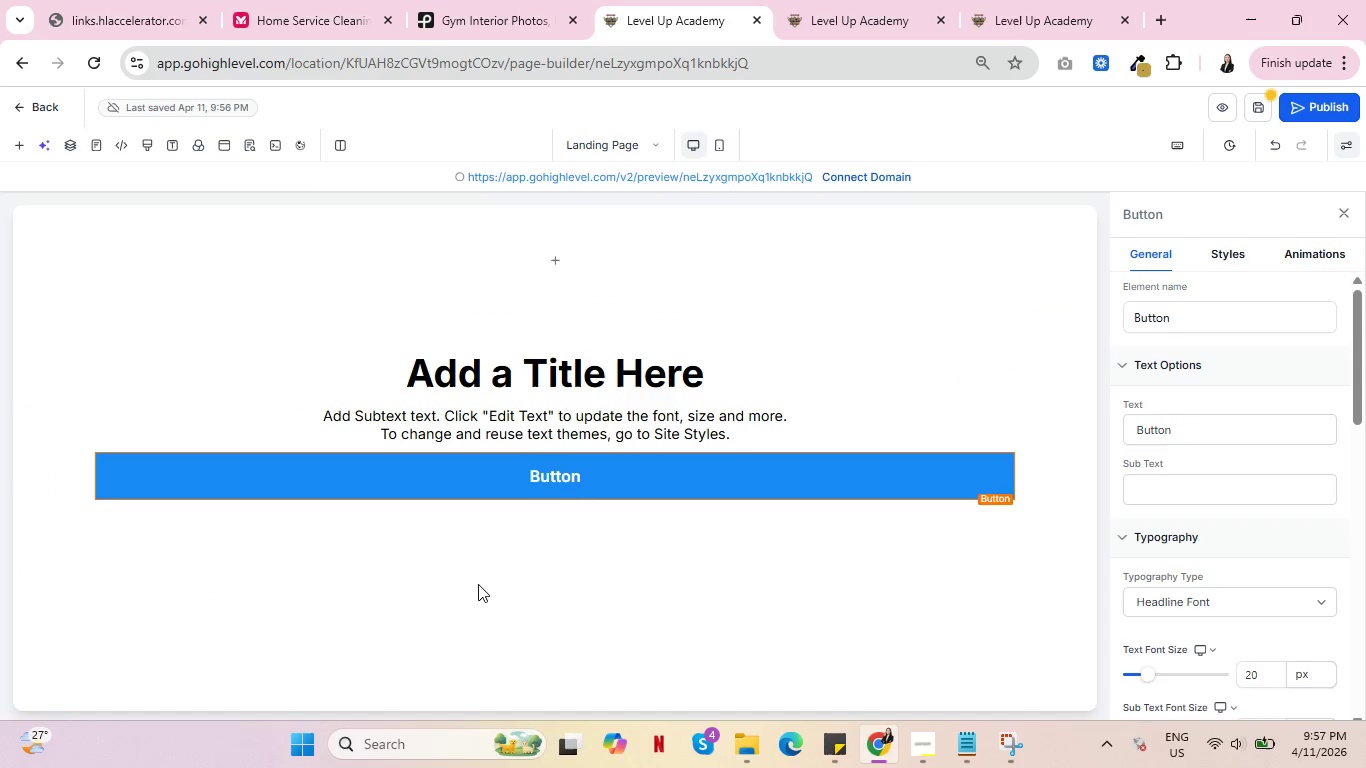 
left_click([18, 147])
 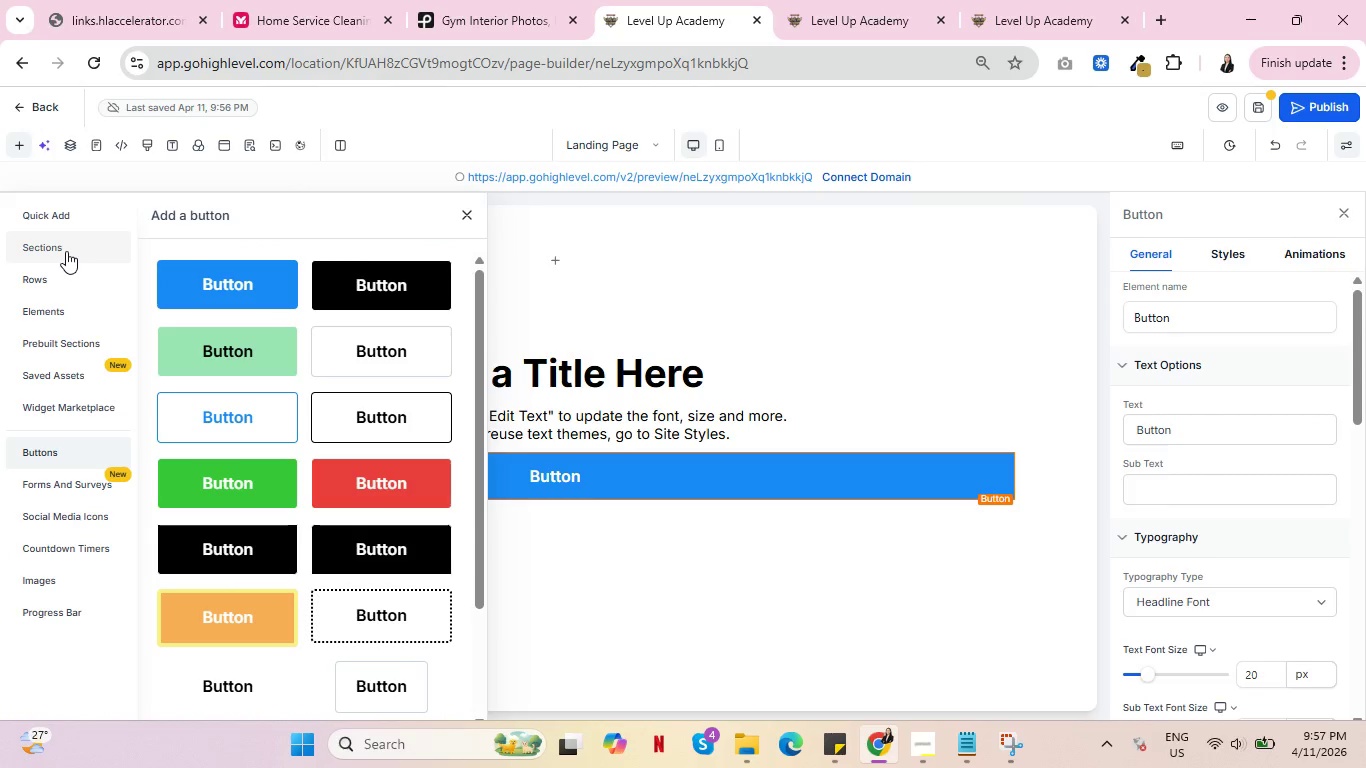 
left_click([63, 248])
 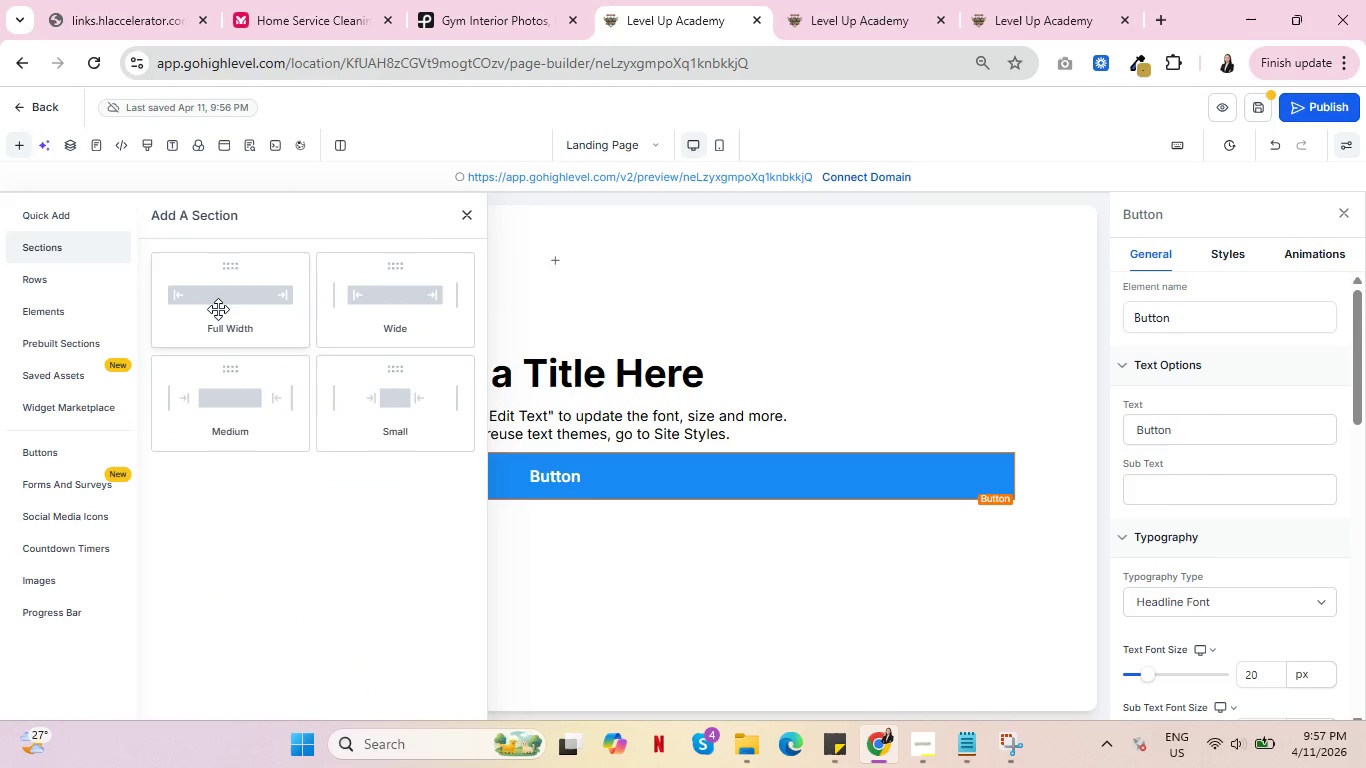 
left_click_drag(start_coordinate=[221, 309], to_coordinate=[570, 570])
 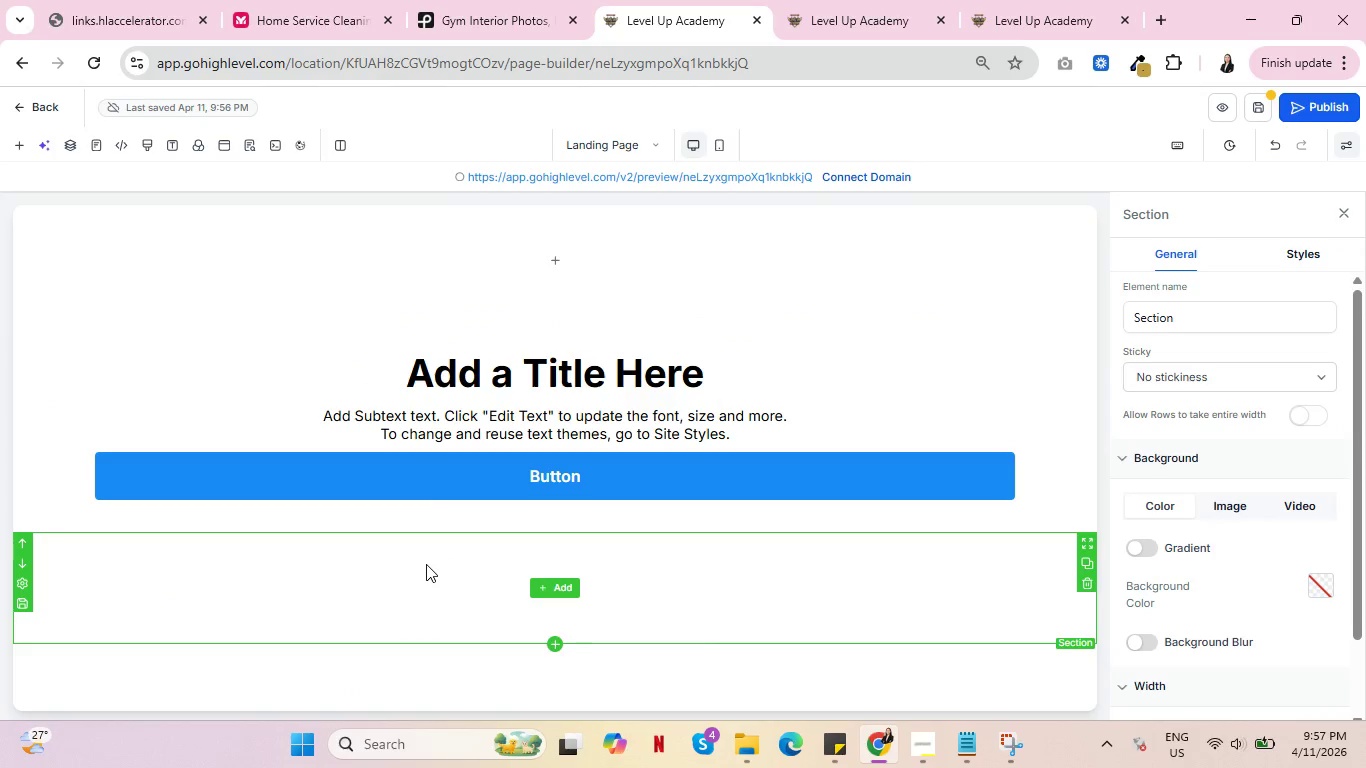 
wait(5.48)
 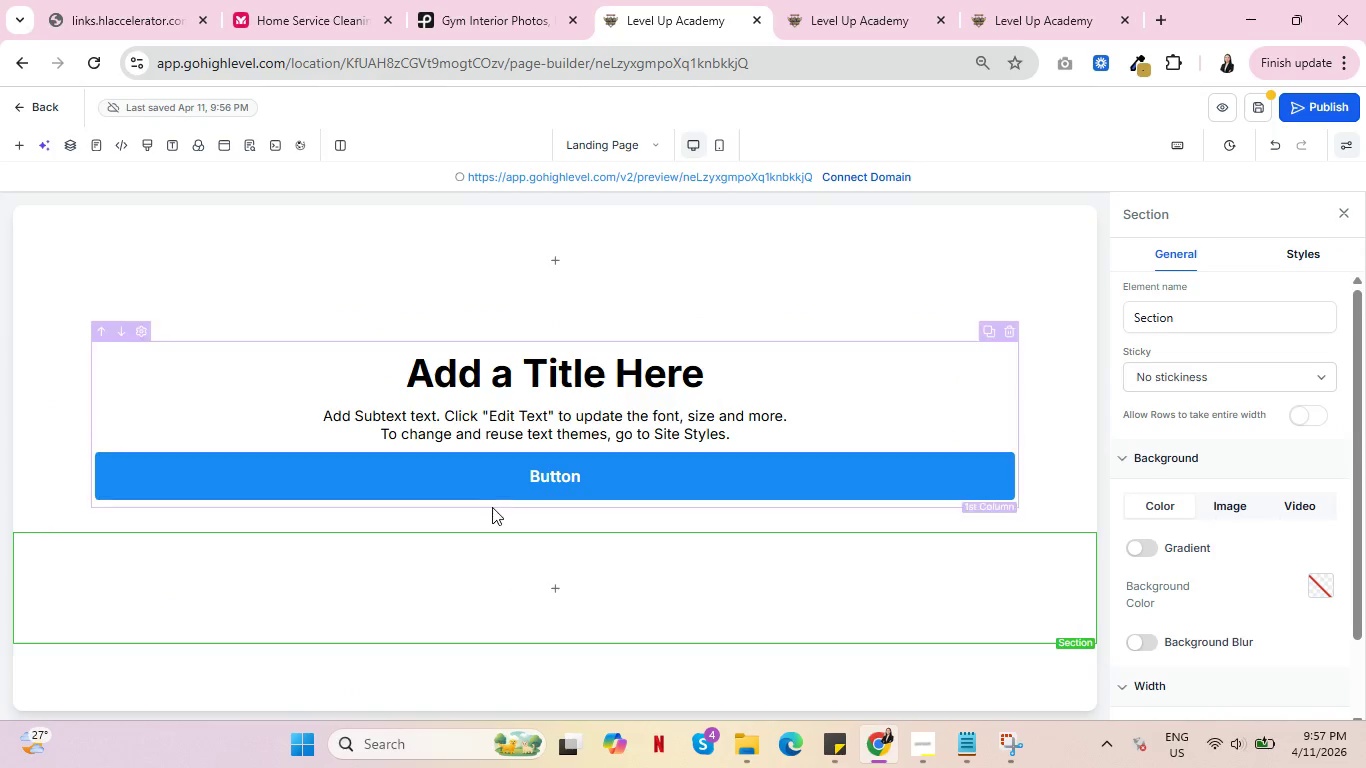 
scroll: coordinate [882, 516], scroll_direction: down, amount: 2.0
 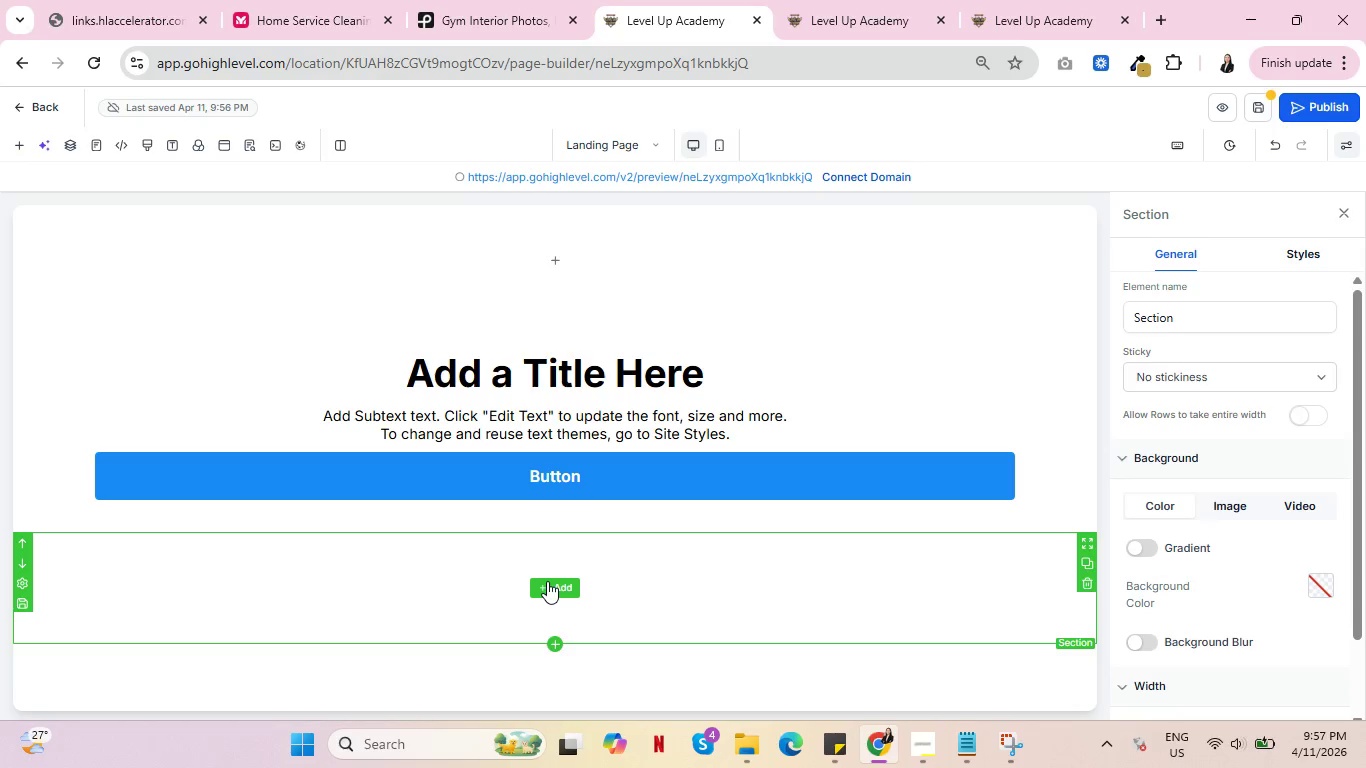 
wait(13.12)
 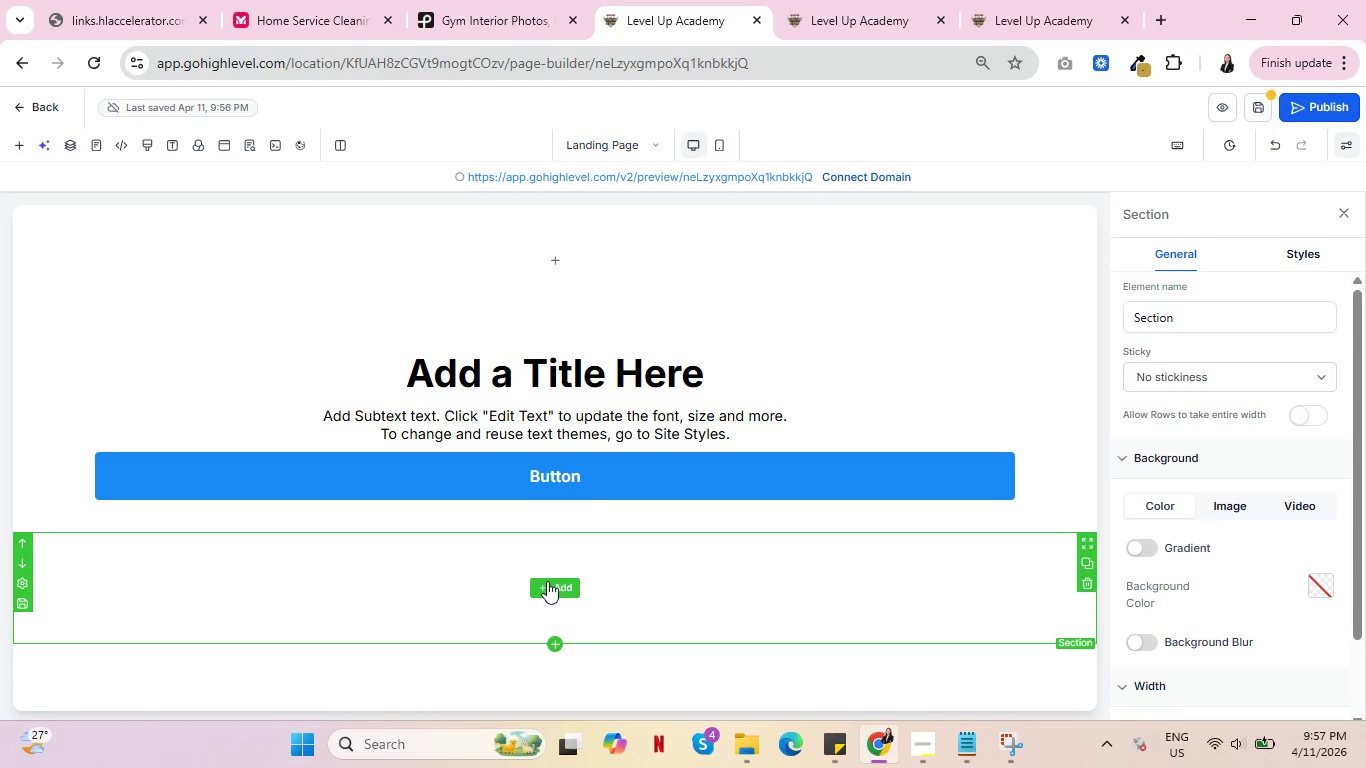 
scroll: coordinate [817, 480], scroll_direction: down, amount: 4.0
 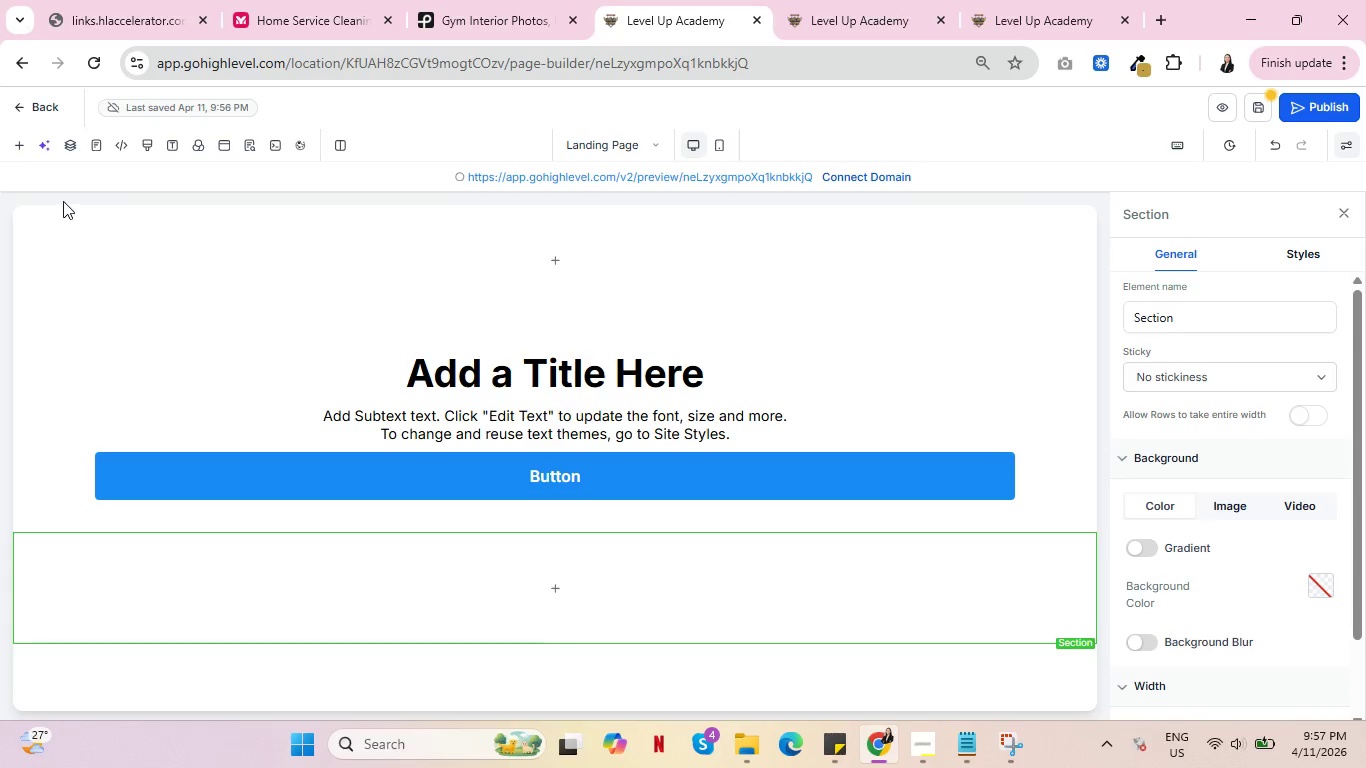 
left_click([18, 148])
 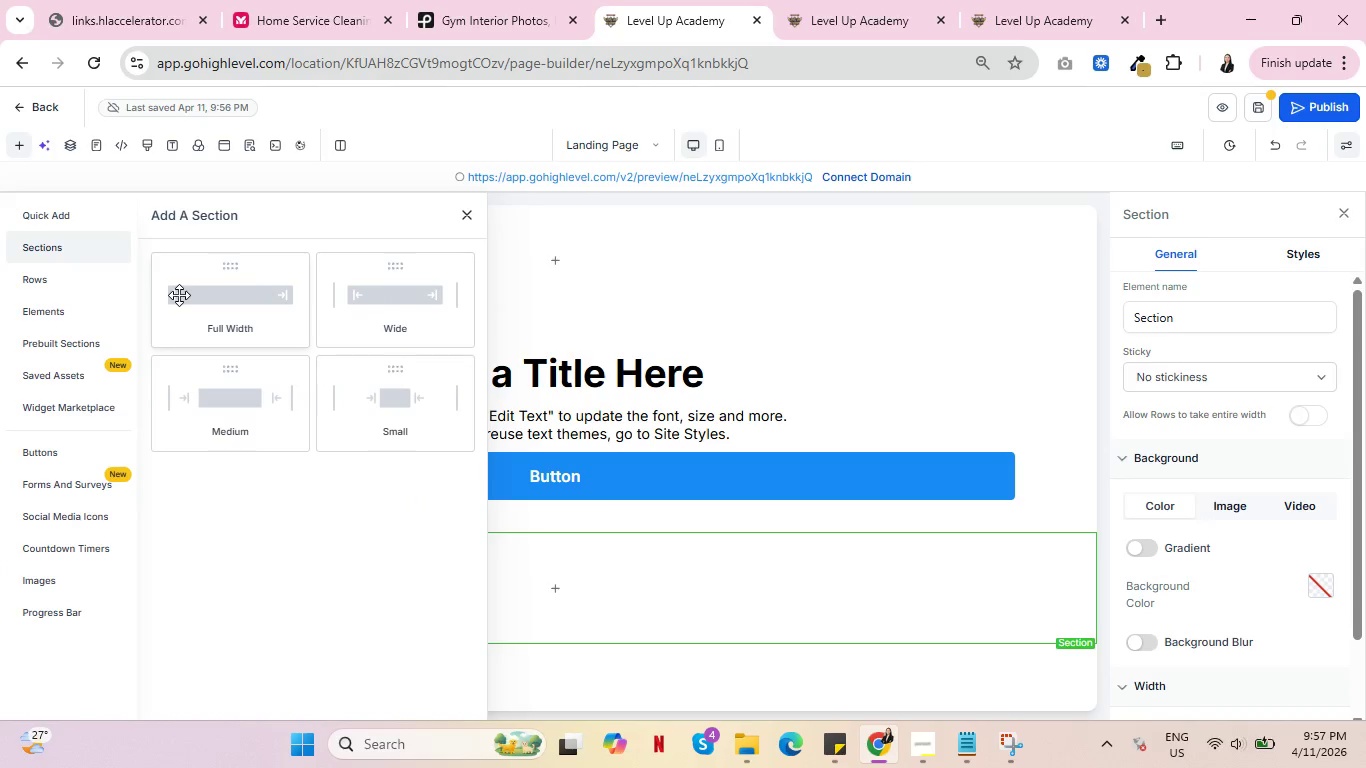 
left_click([199, 300])
 